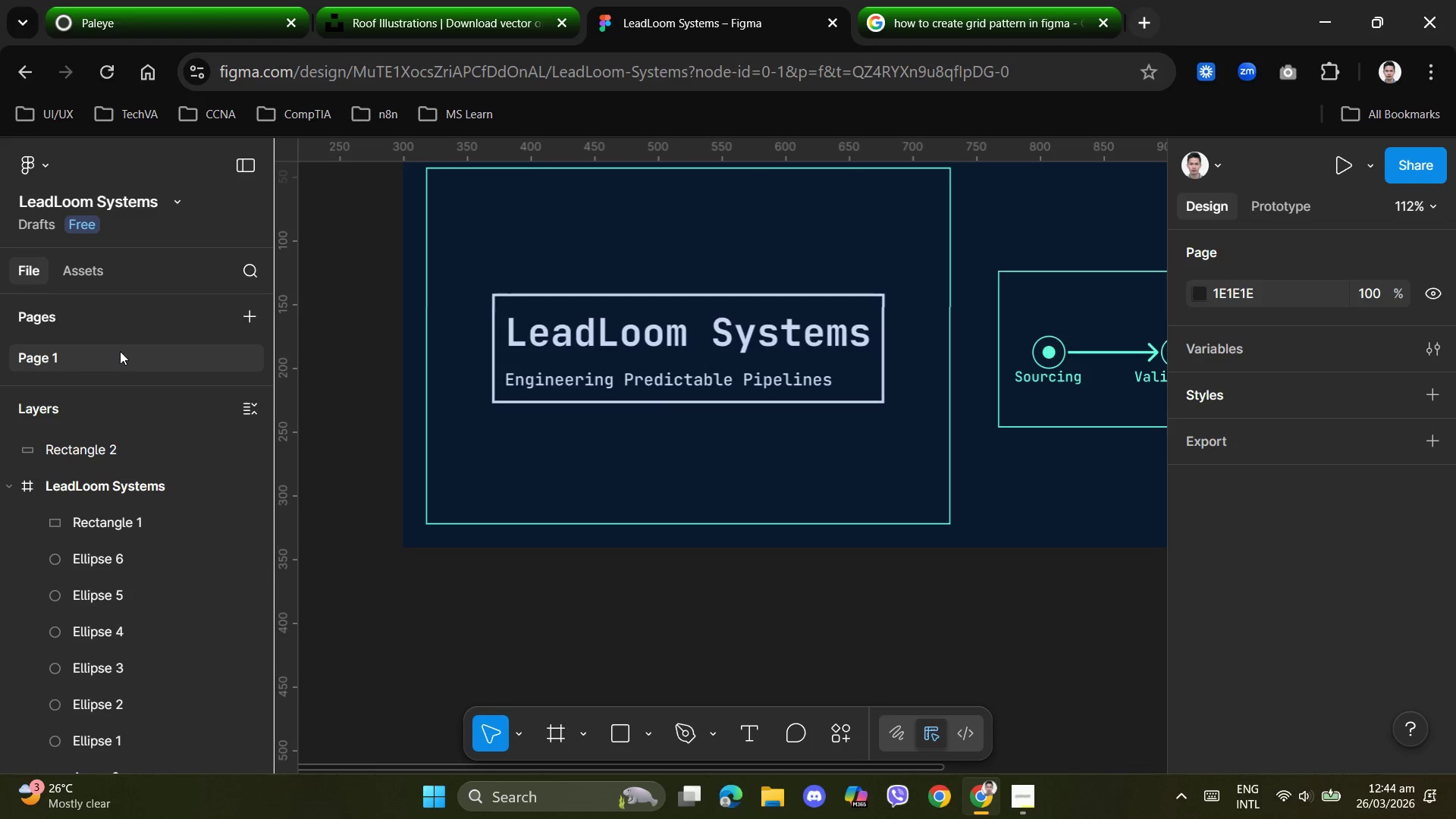 
wait(5.94)
 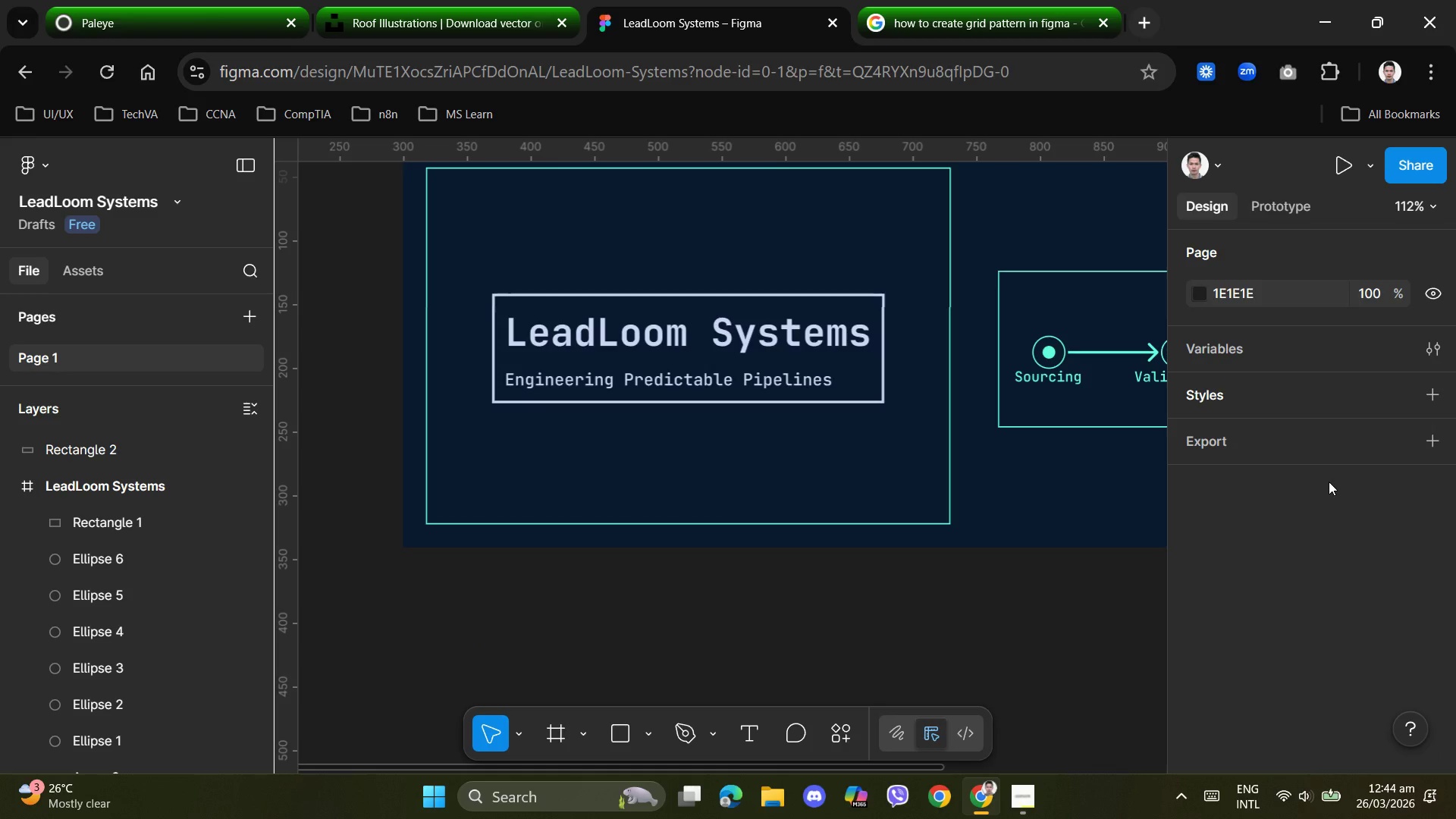 
left_click([84, 275])
 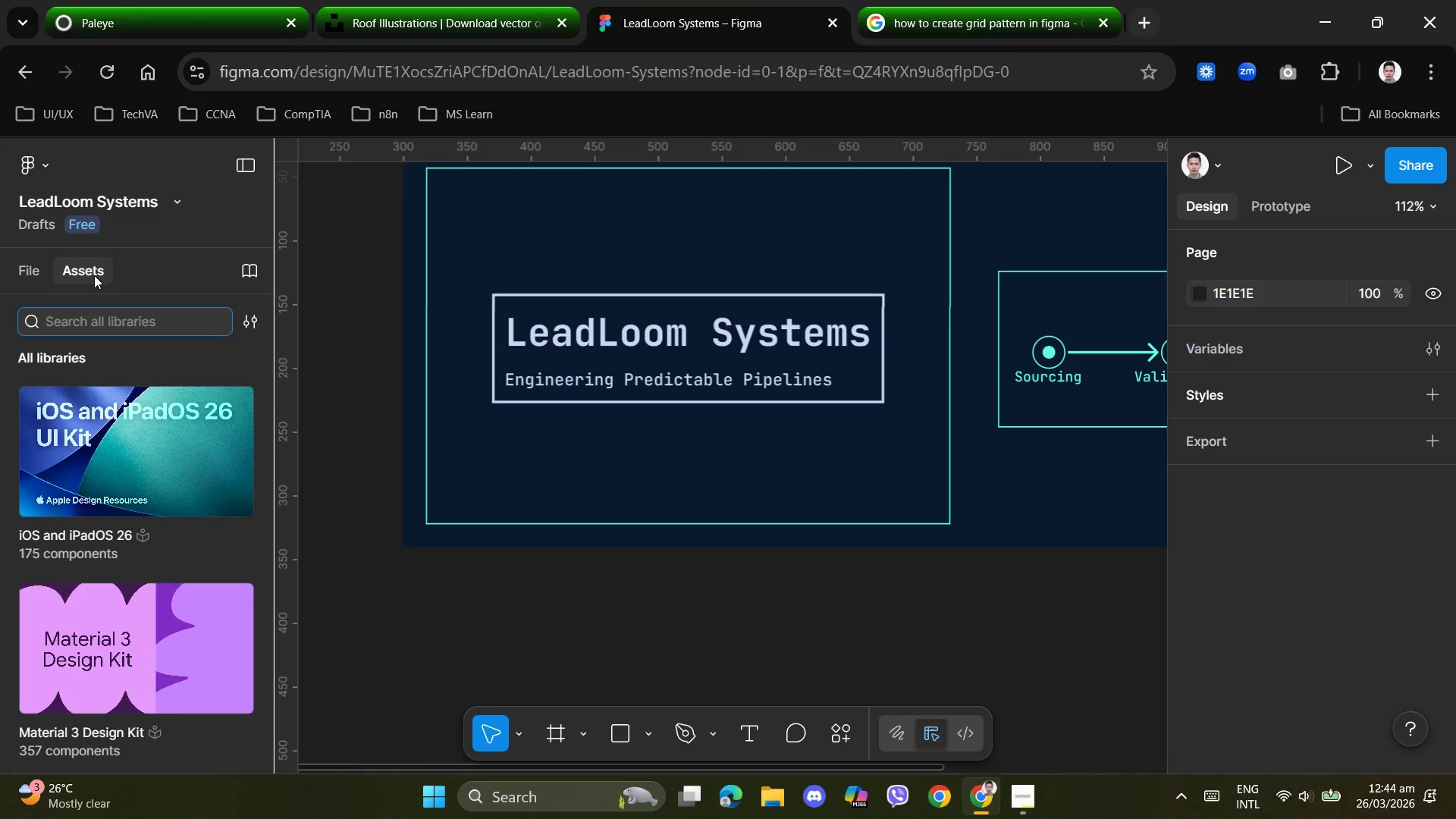 
left_click([129, 324])
 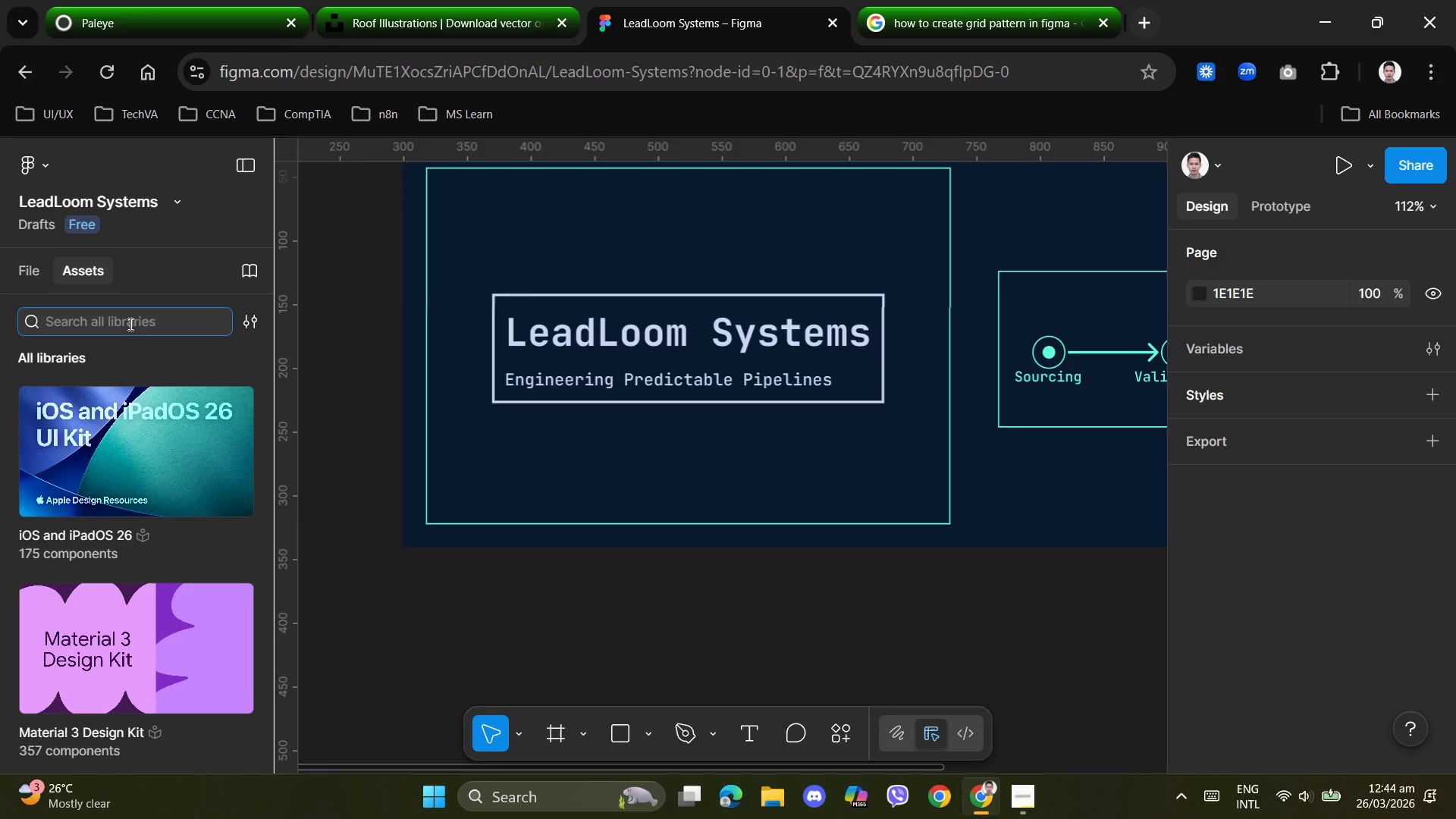 
type(grid)
 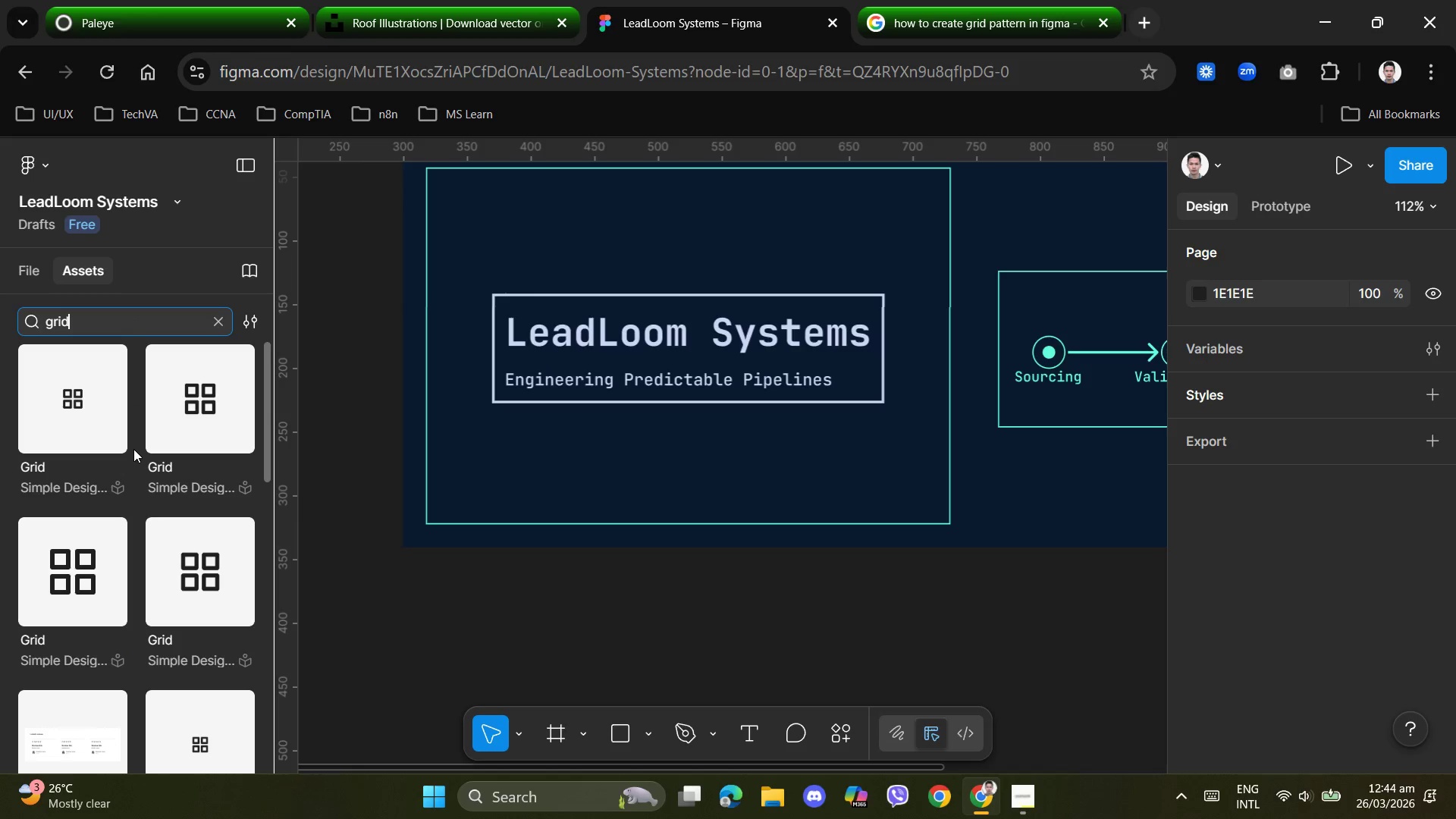 
wait(5.62)
 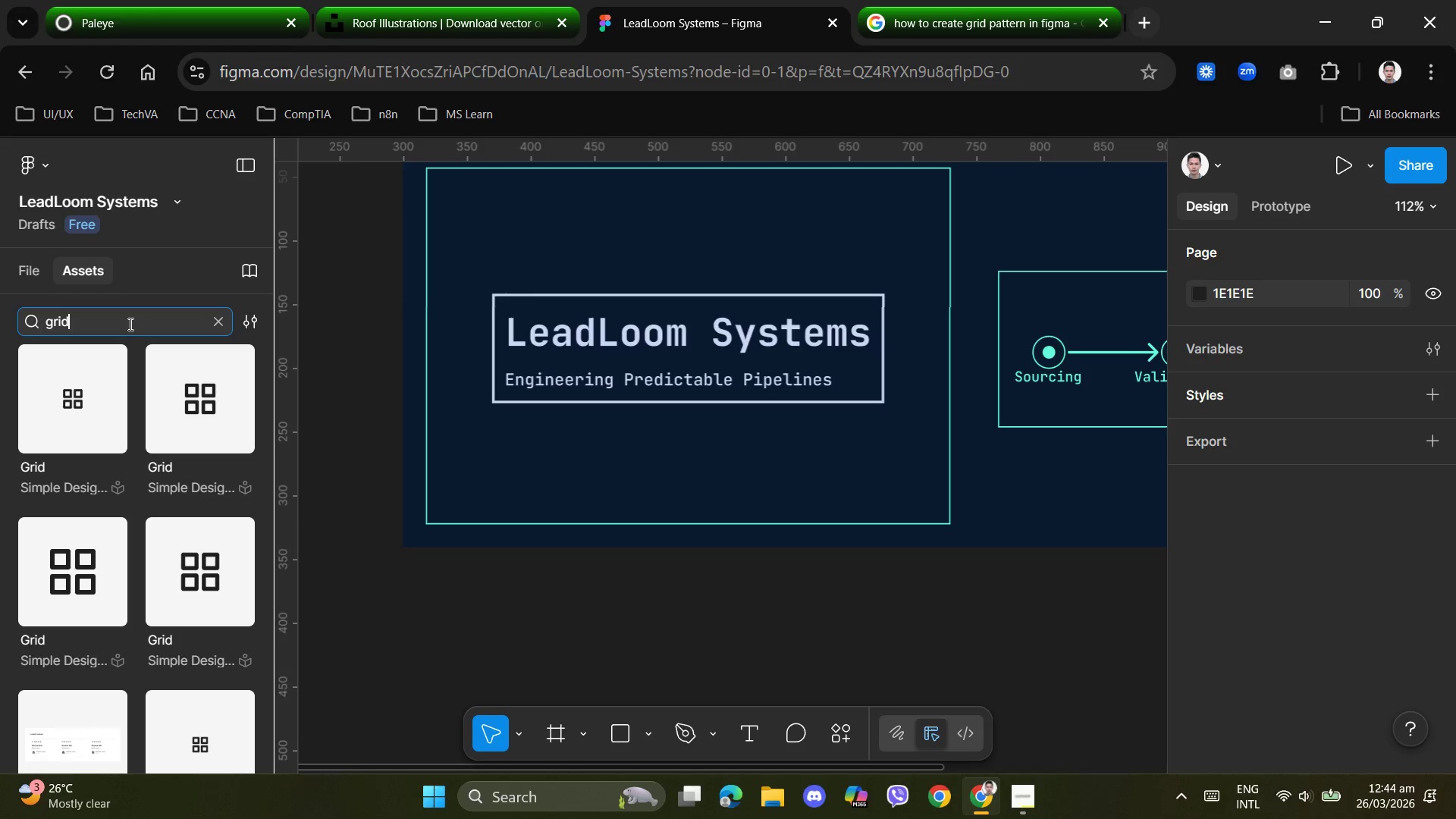 
left_click([89, 416])
 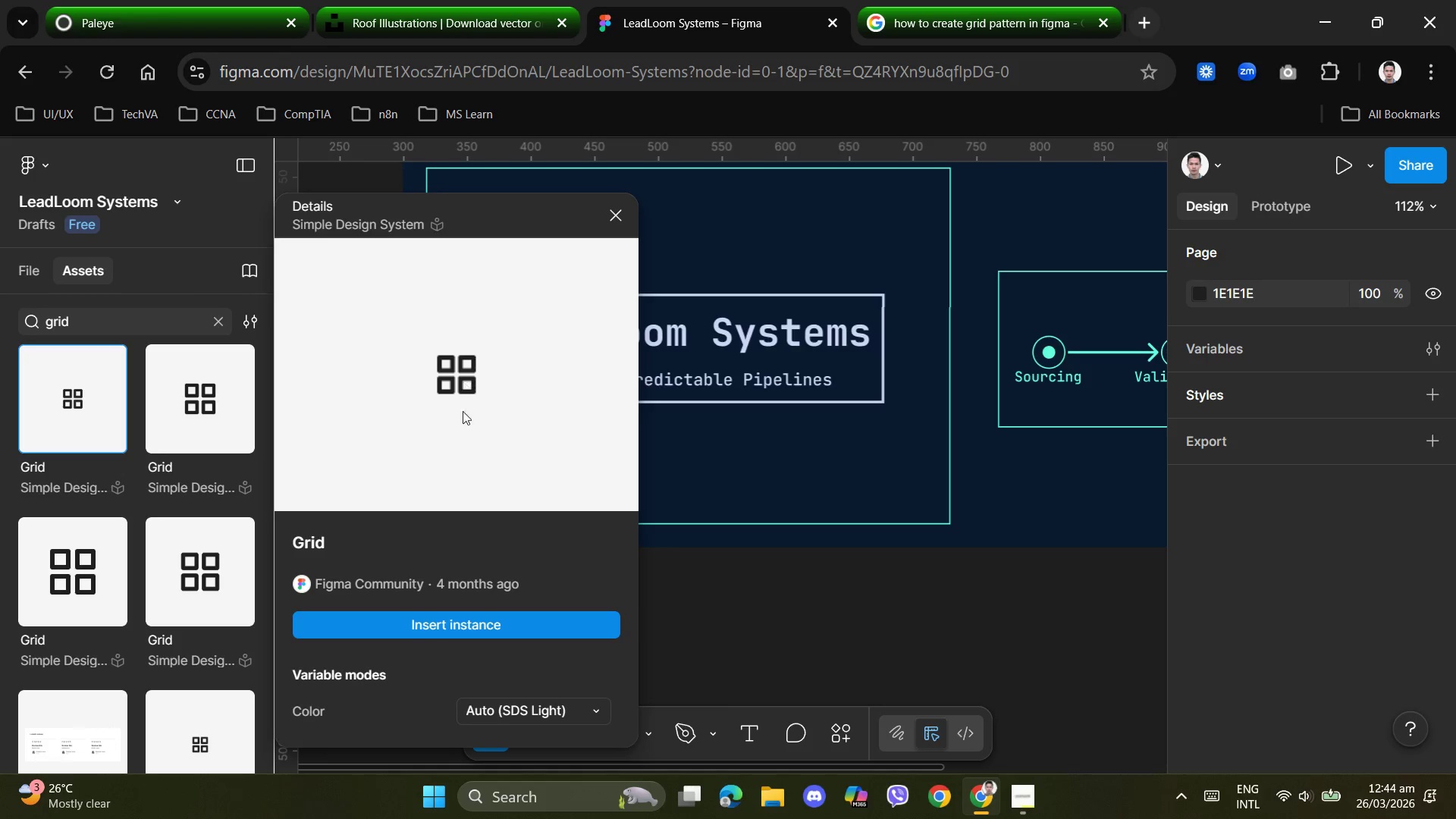 
left_click([447, 623])
 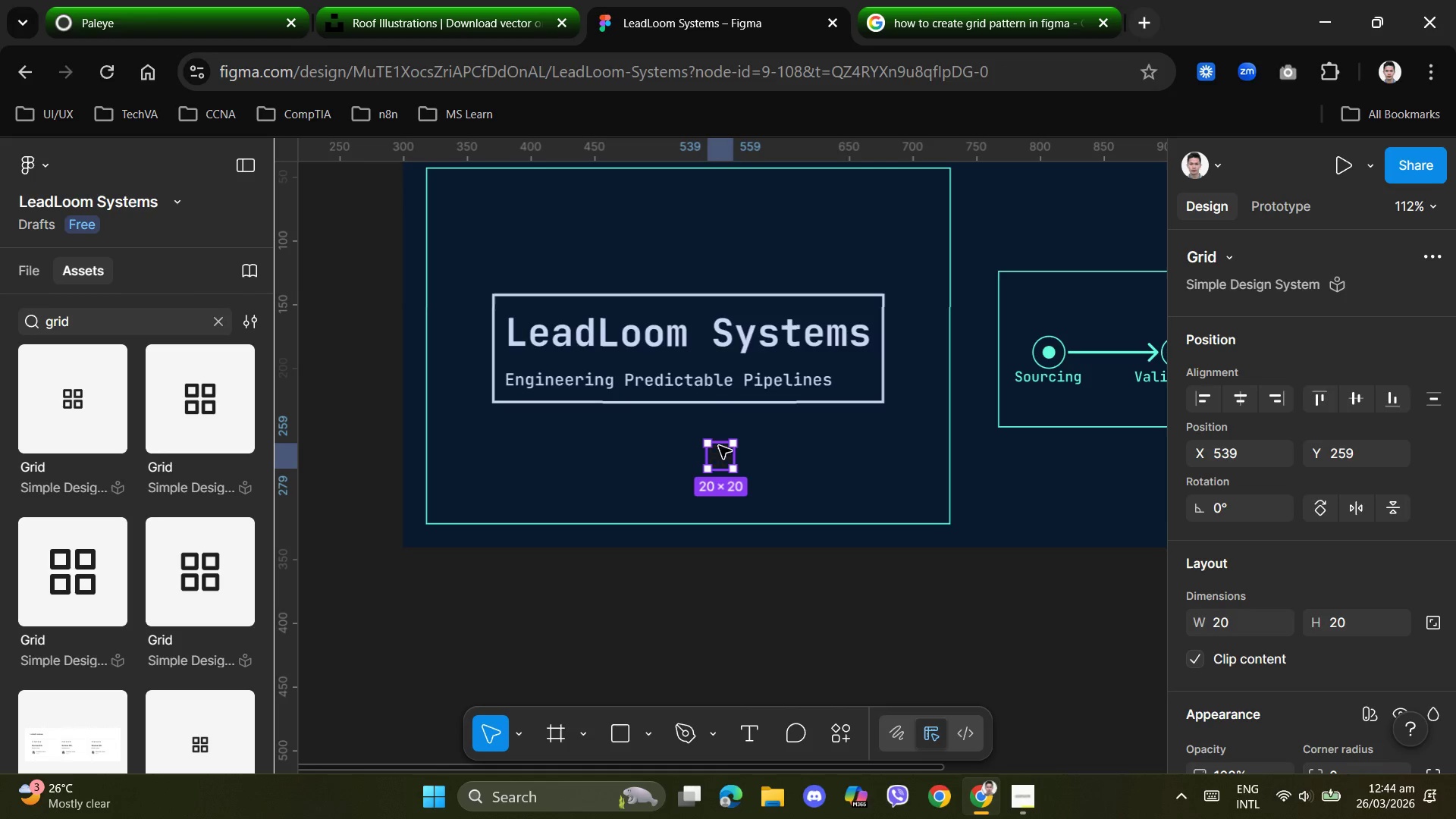 
left_click_drag(start_coordinate=[721, 460], to_coordinate=[533, 617])
 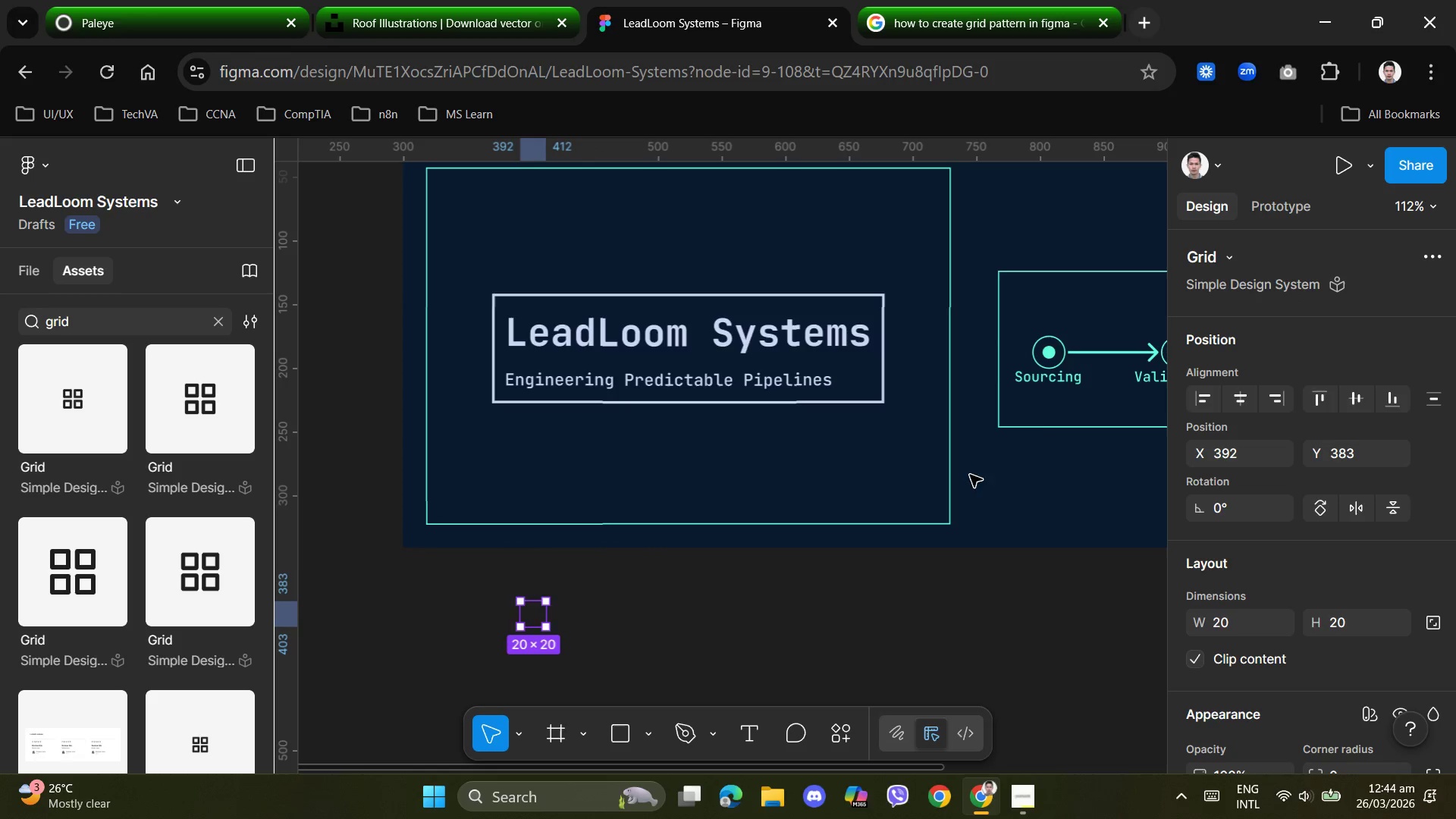 
left_click([1015, 428])
 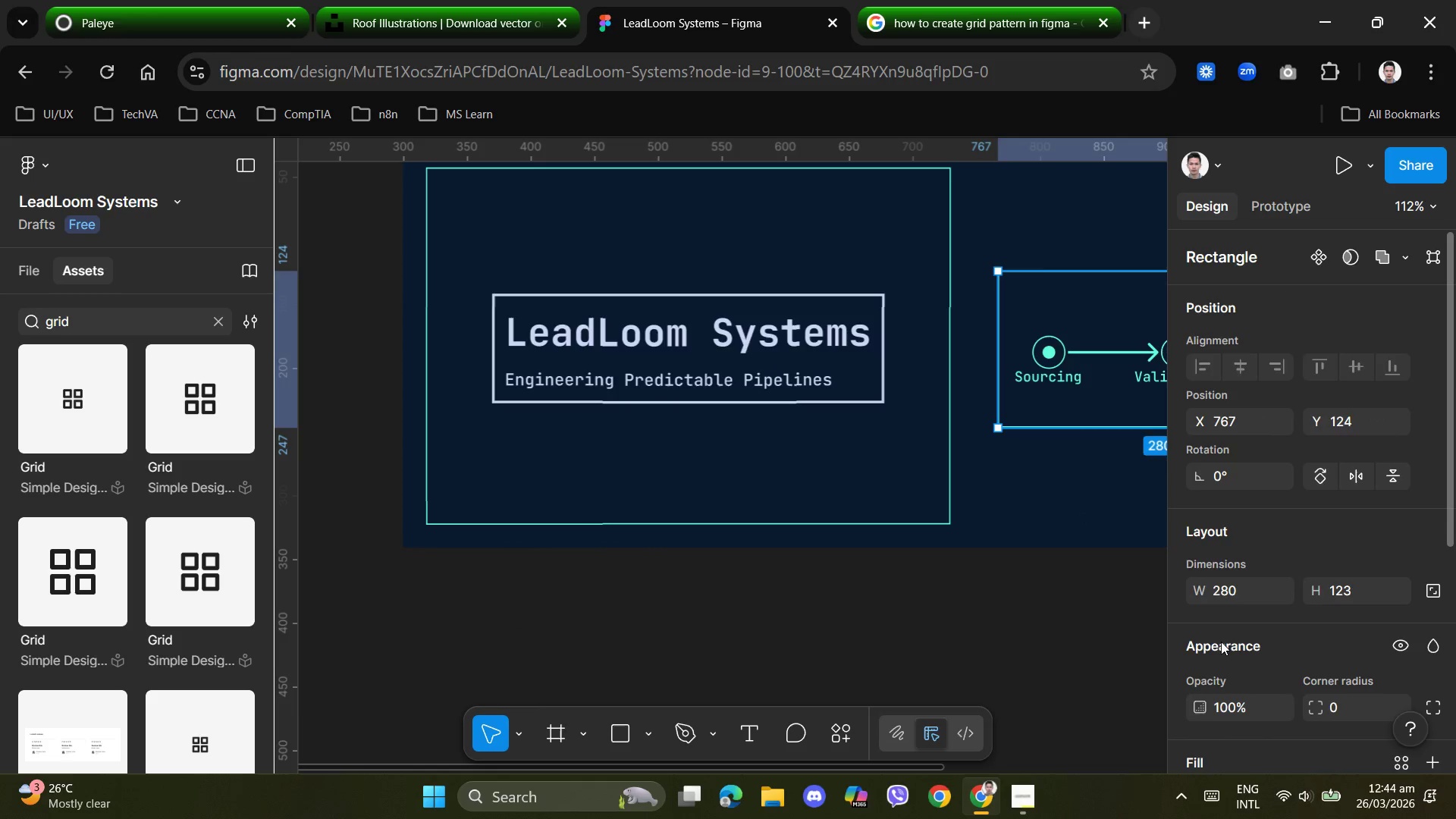 
scroll: coordinate [1221, 645], scroll_direction: down, amount: 2.0
 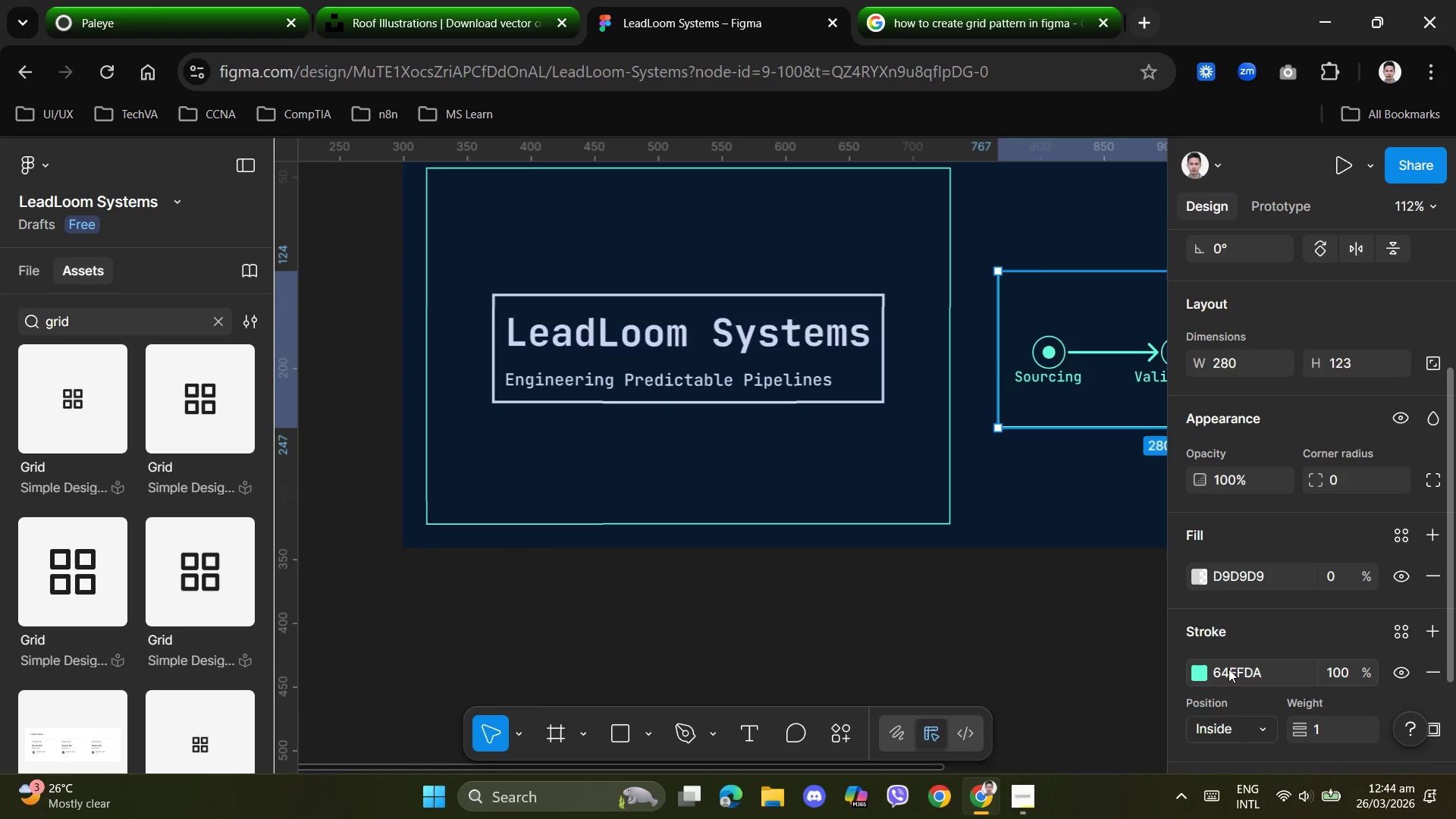 
left_click([1230, 669])
 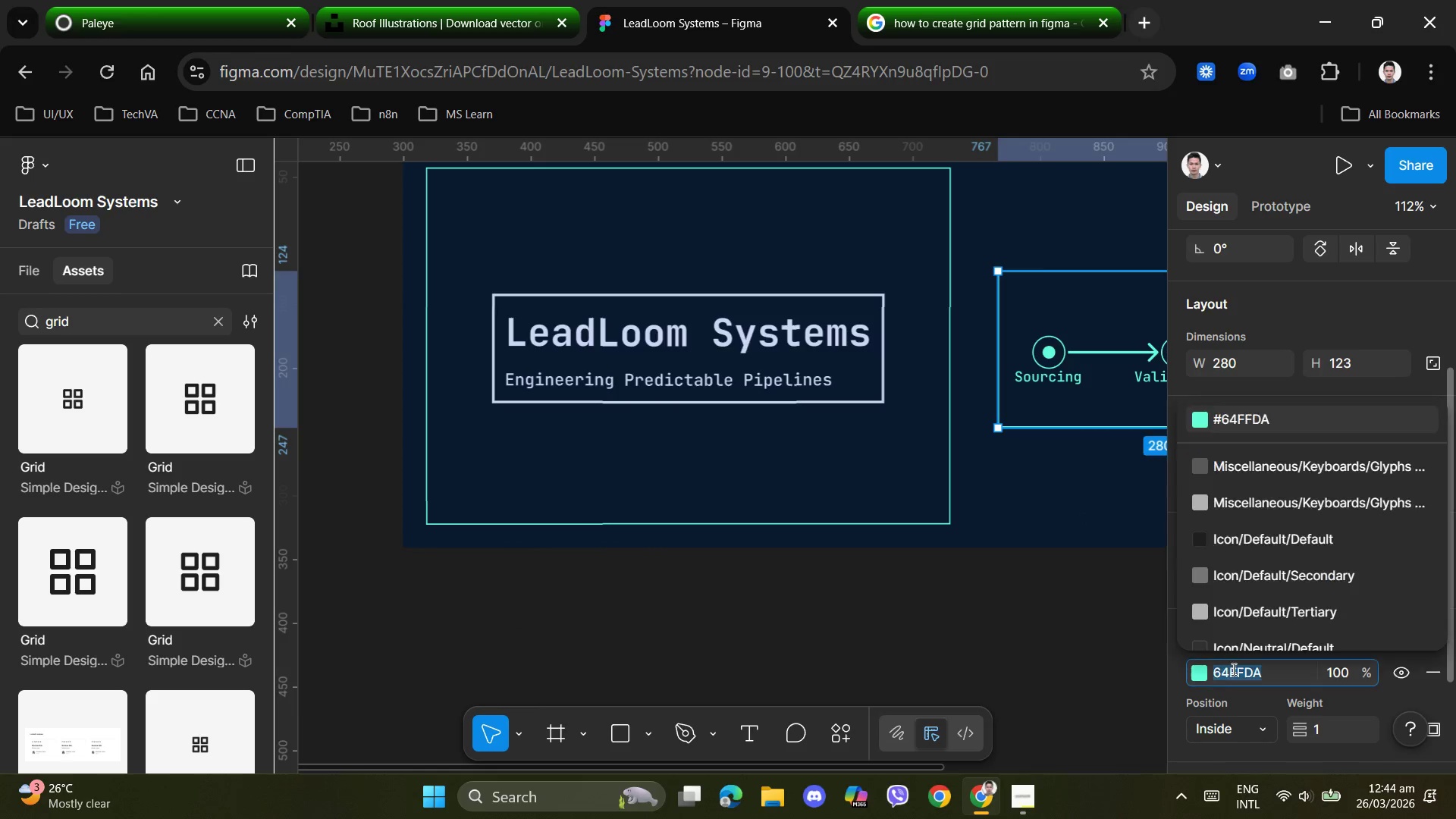 
key(Control+C)
 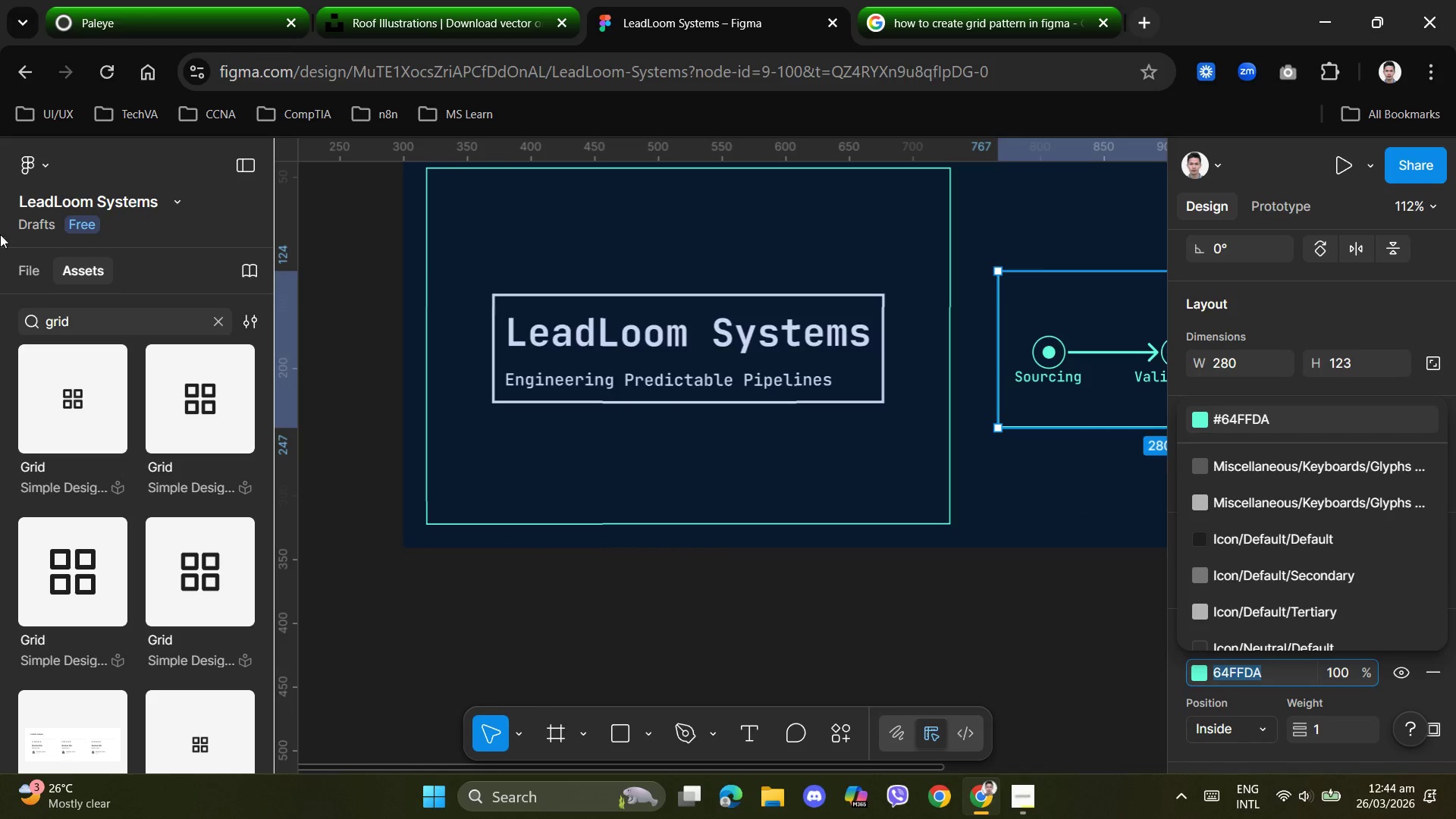 
left_click([31, 264])
 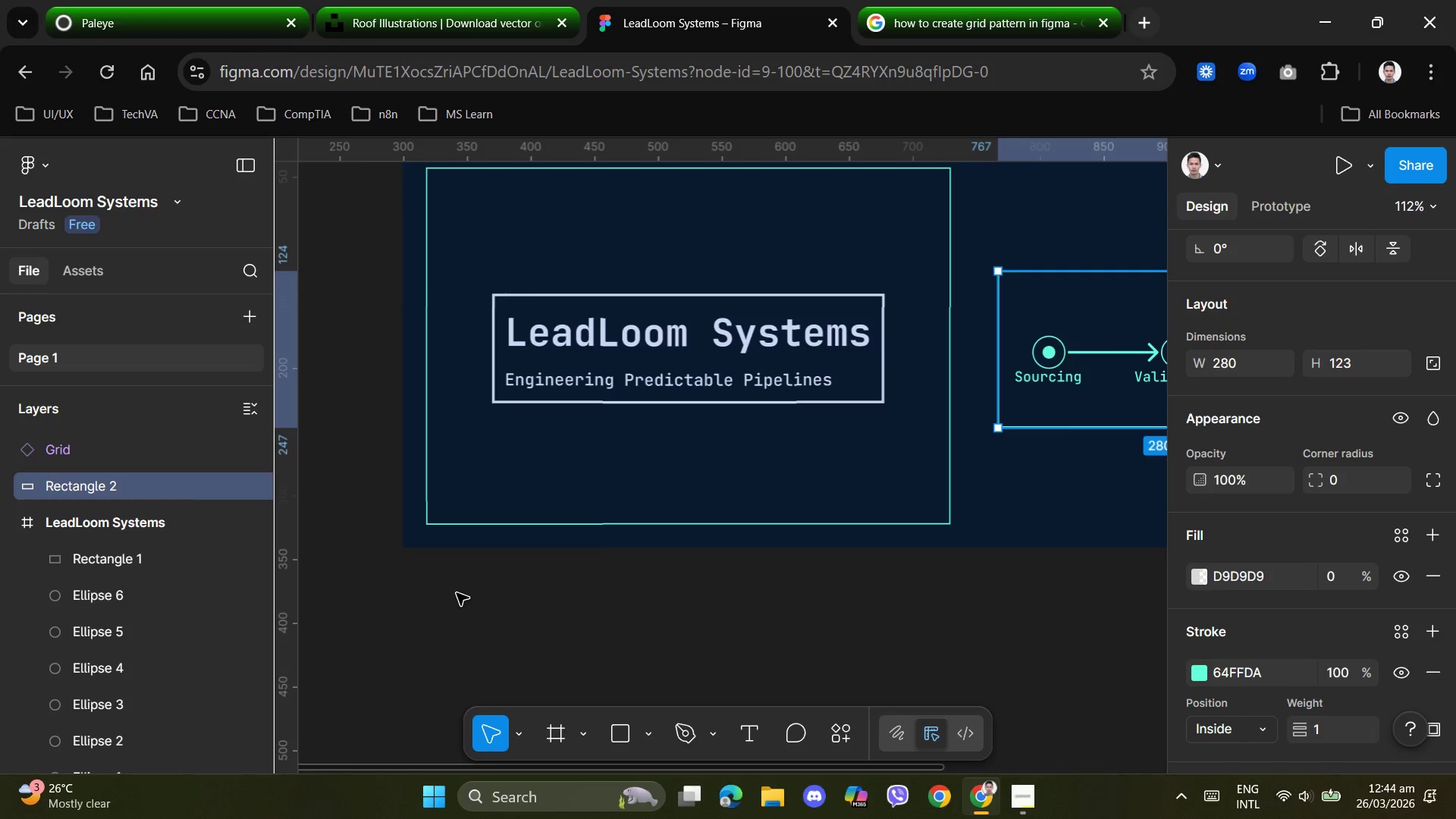 
left_click([455, 596])
 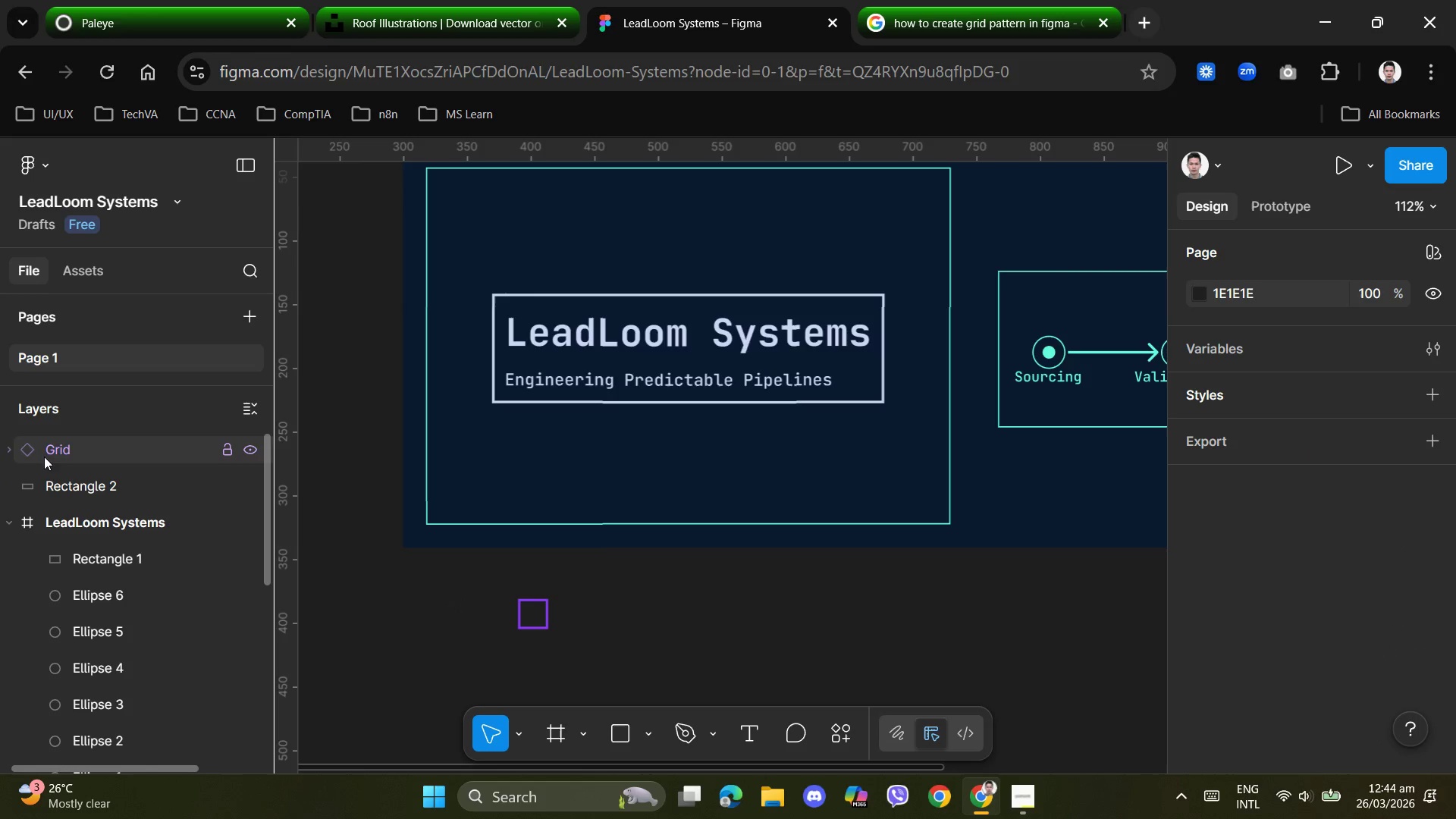 
left_click([49, 449])
 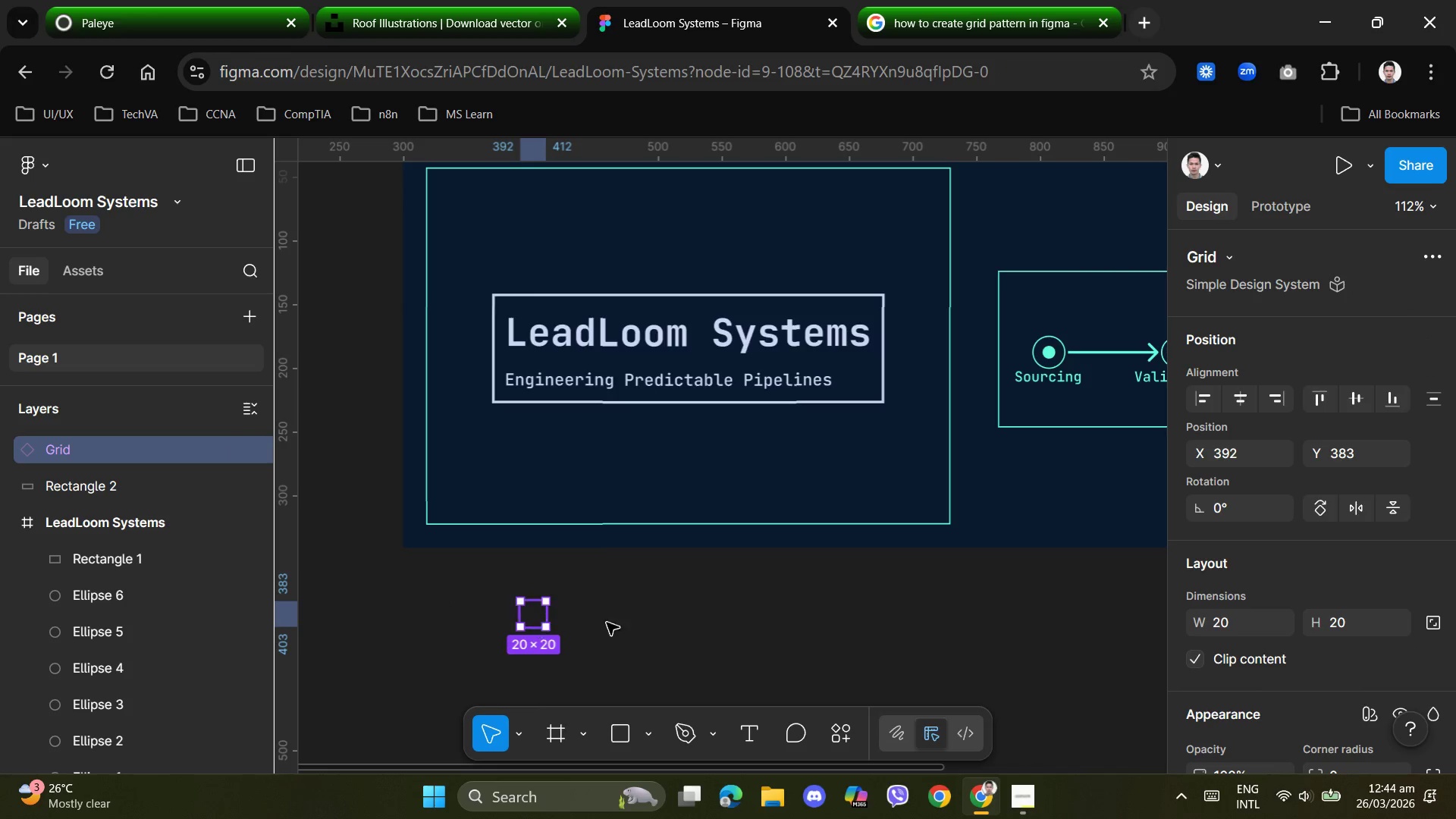 
scroll: coordinate [1207, 646], scroll_direction: down, amount: 3.0
 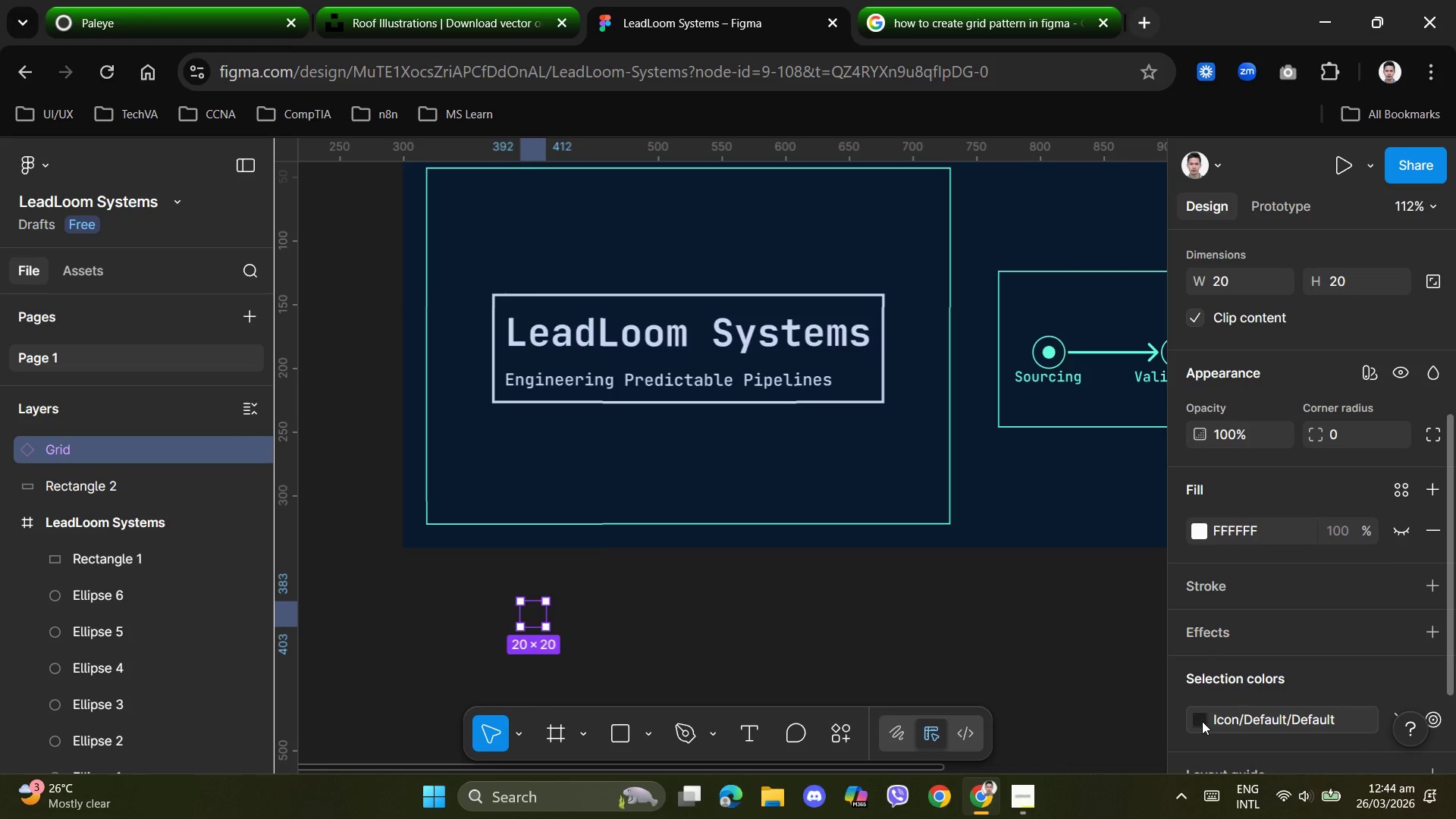 
left_click([1202, 721])
 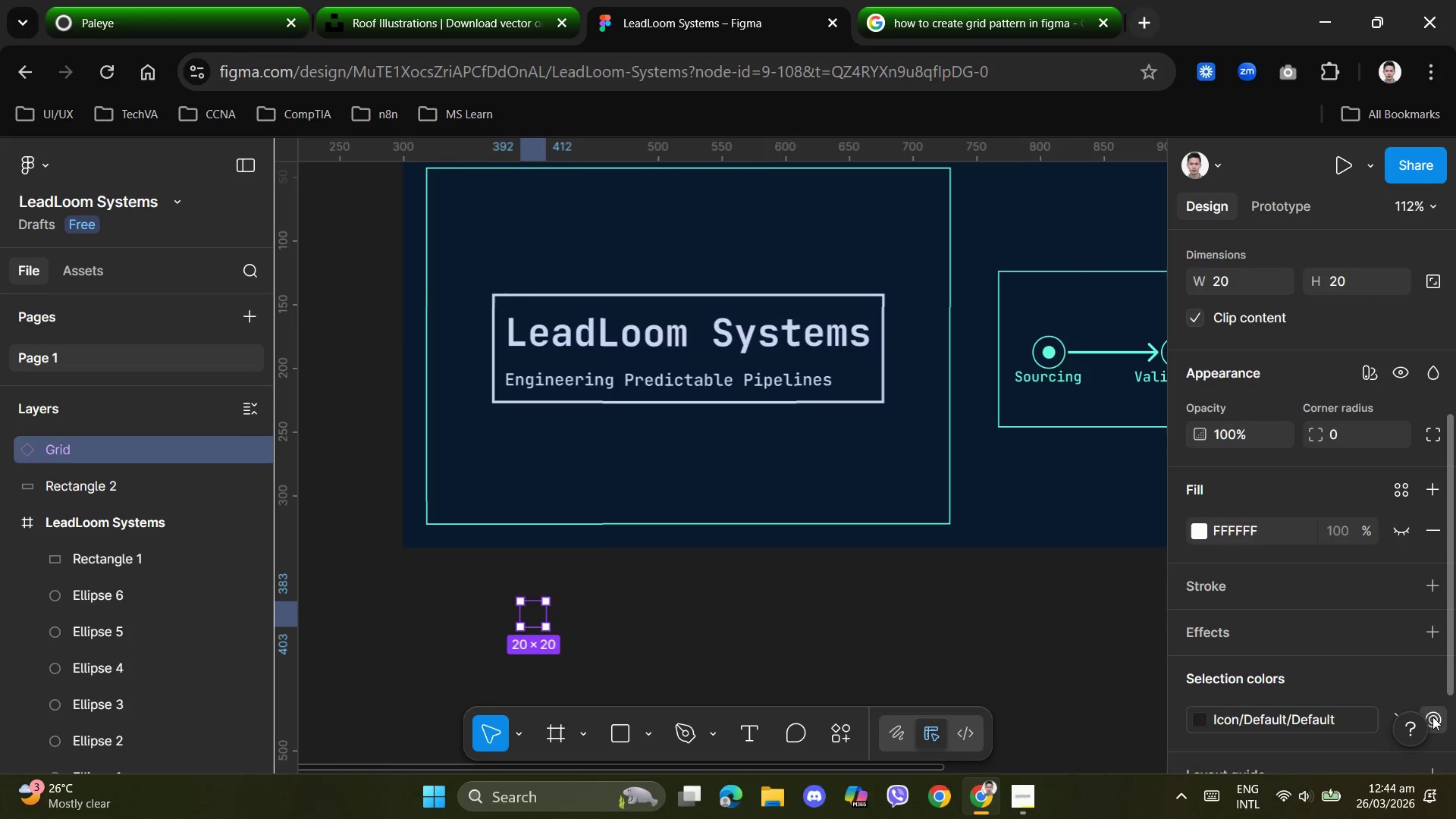 
scroll: coordinate [915, 618], scroll_direction: down, amount: 2.0
 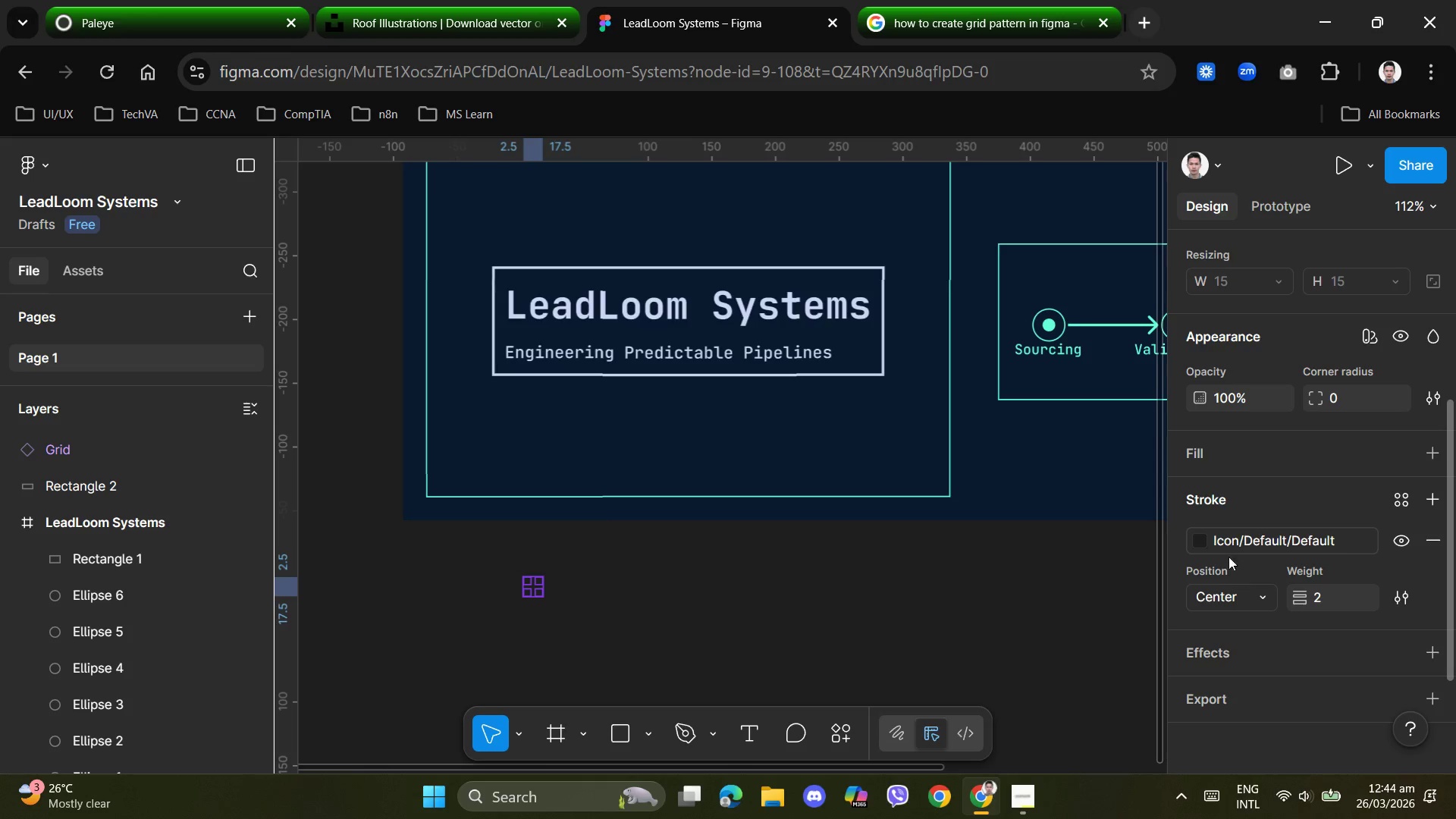 
left_click([1199, 541])
 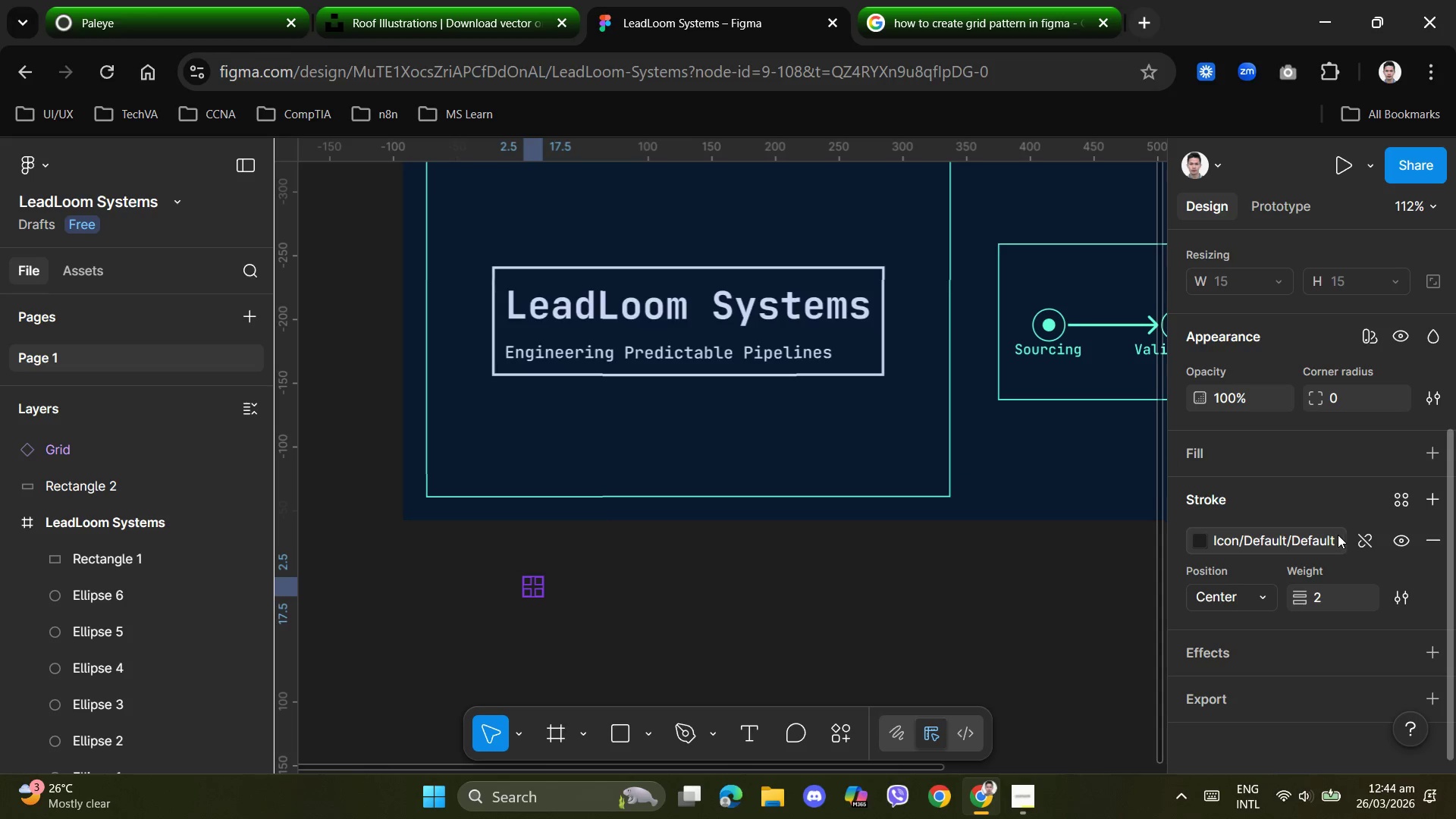 
double_click([1251, 536])
 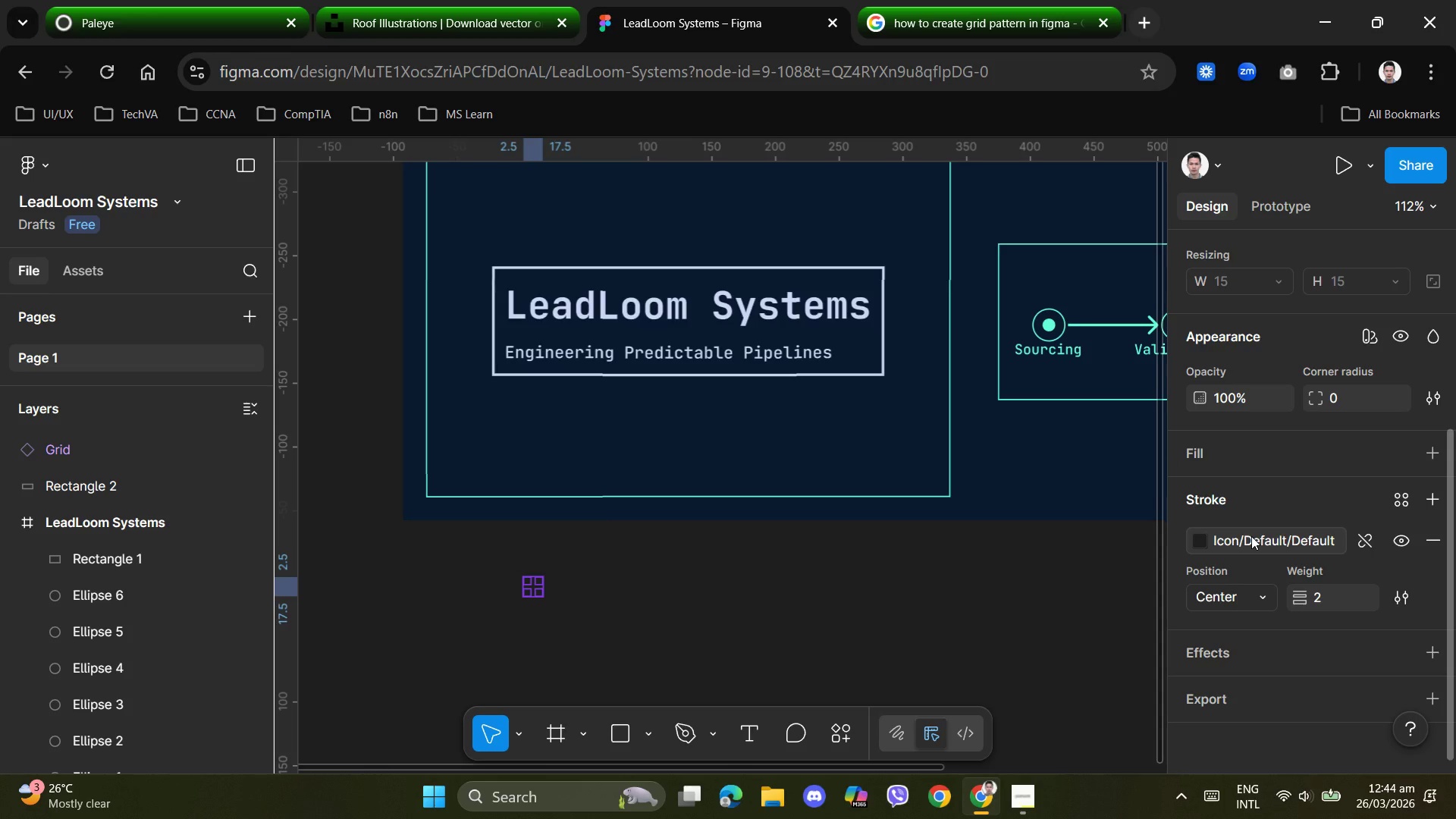 
triple_click([1251, 536])
 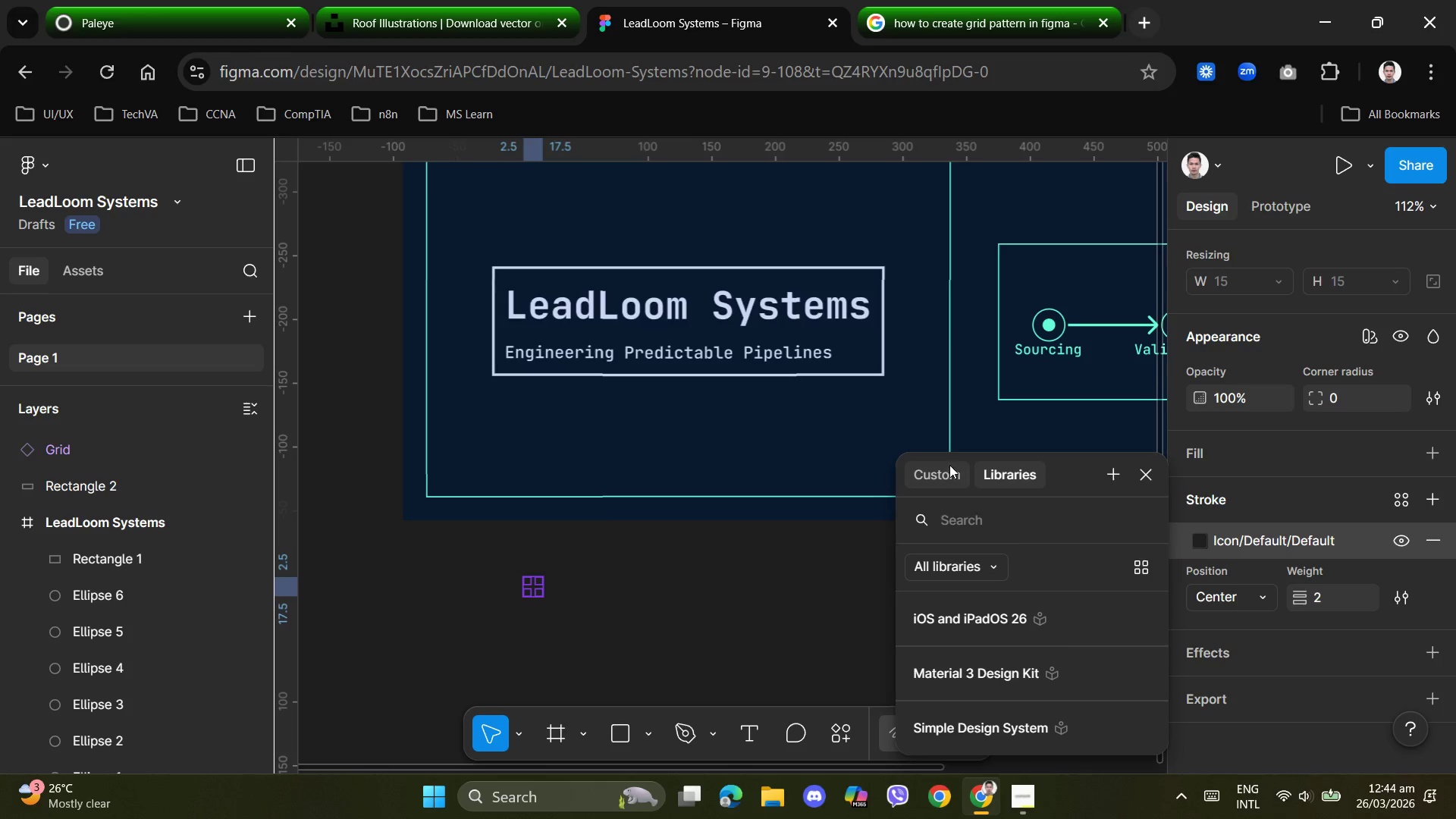 
left_click([947, 465])
 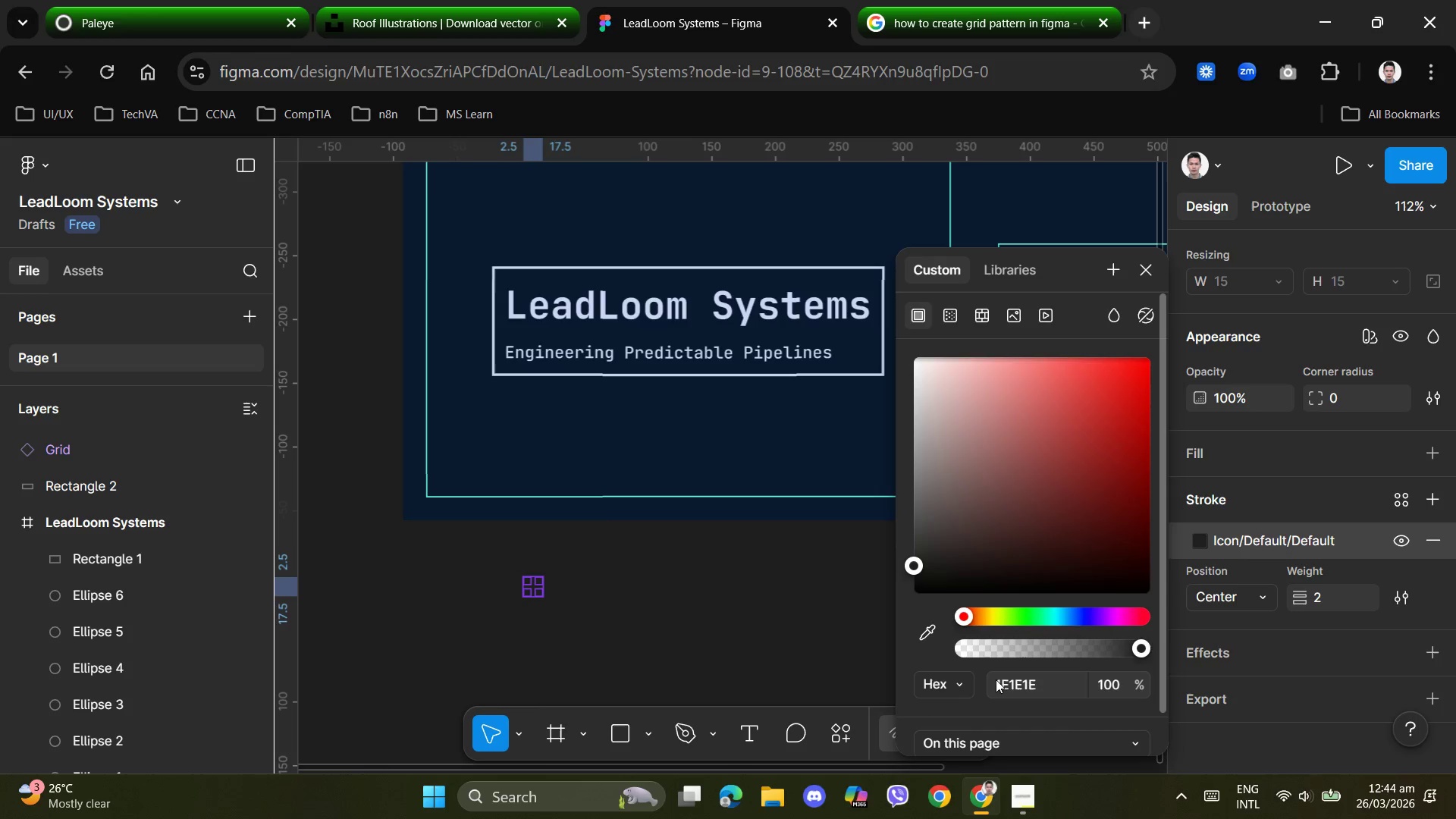 
left_click([1052, 686])
 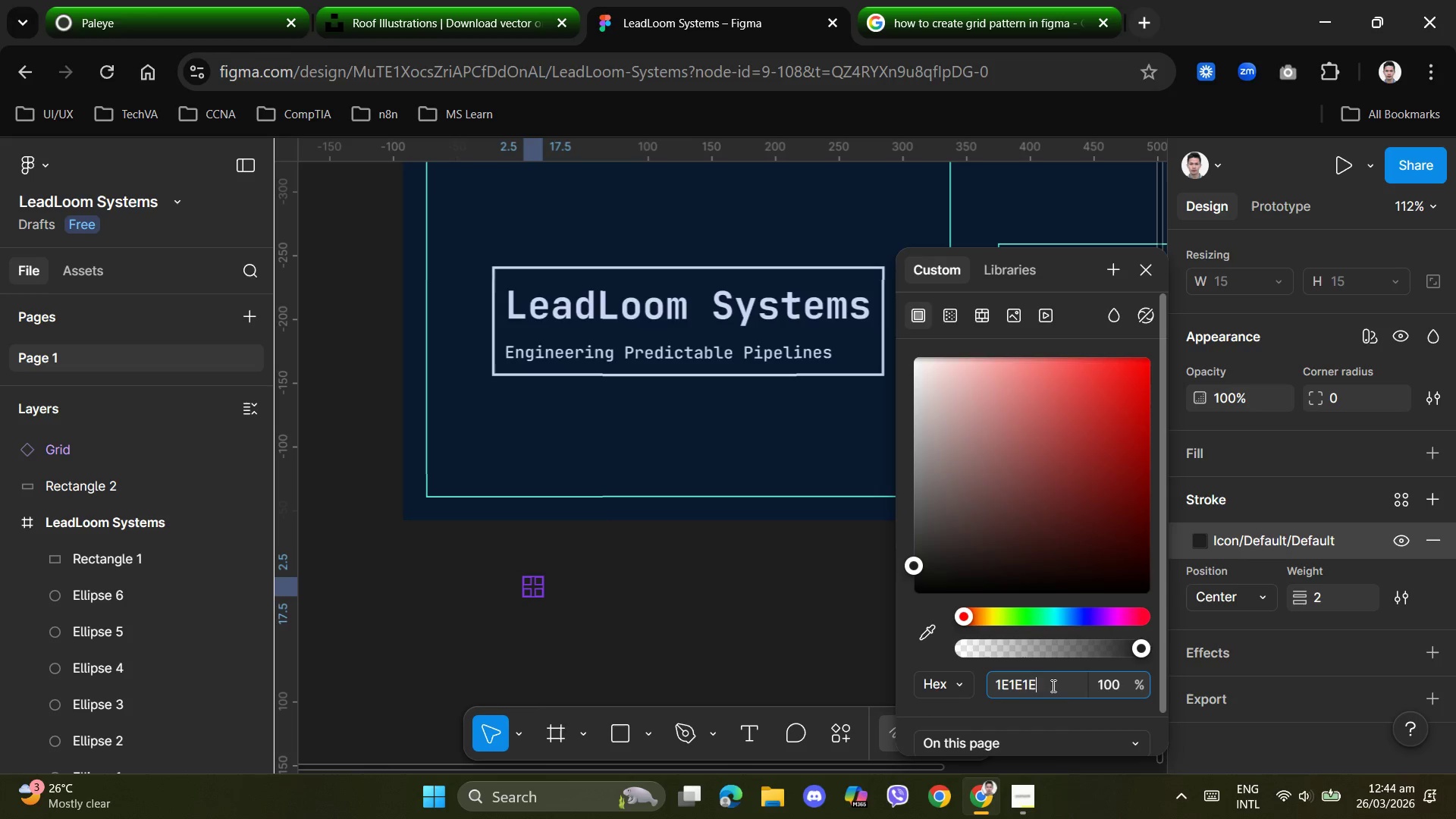 
key(Control+V)
 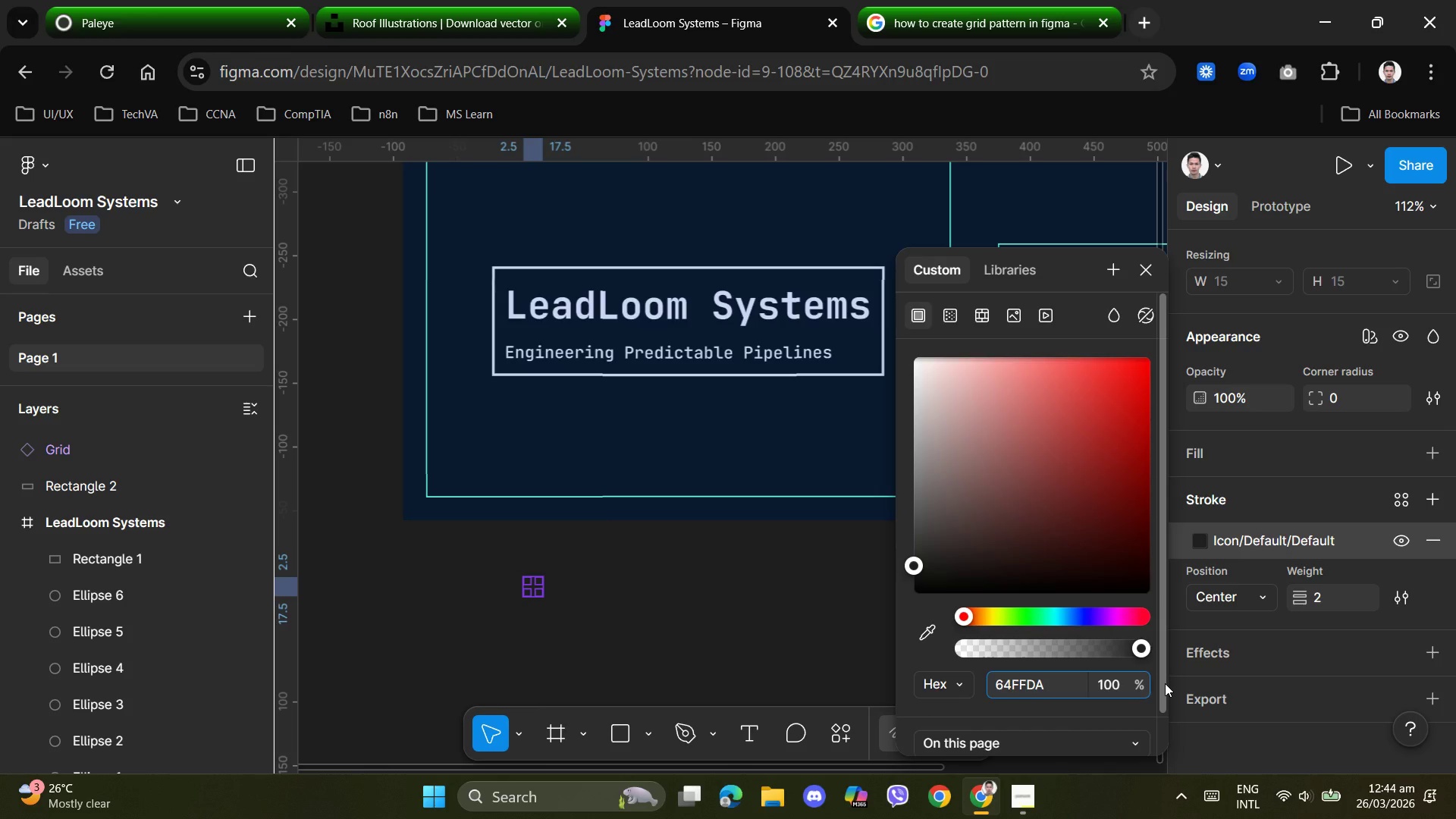 
key(NumpadEnter)
 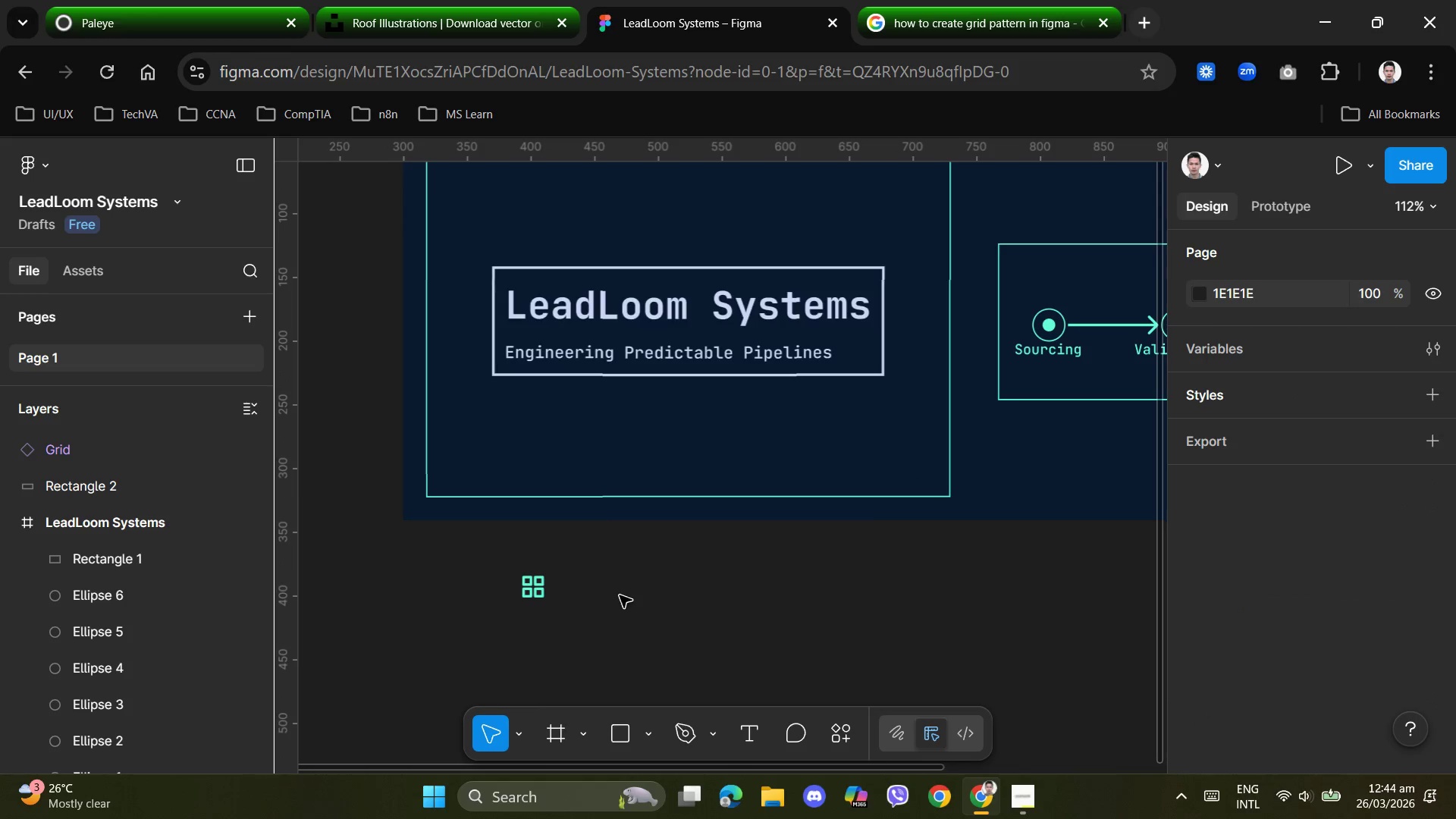 
scroll: coordinate [694, 617], scroll_direction: up, amount: 3.0
 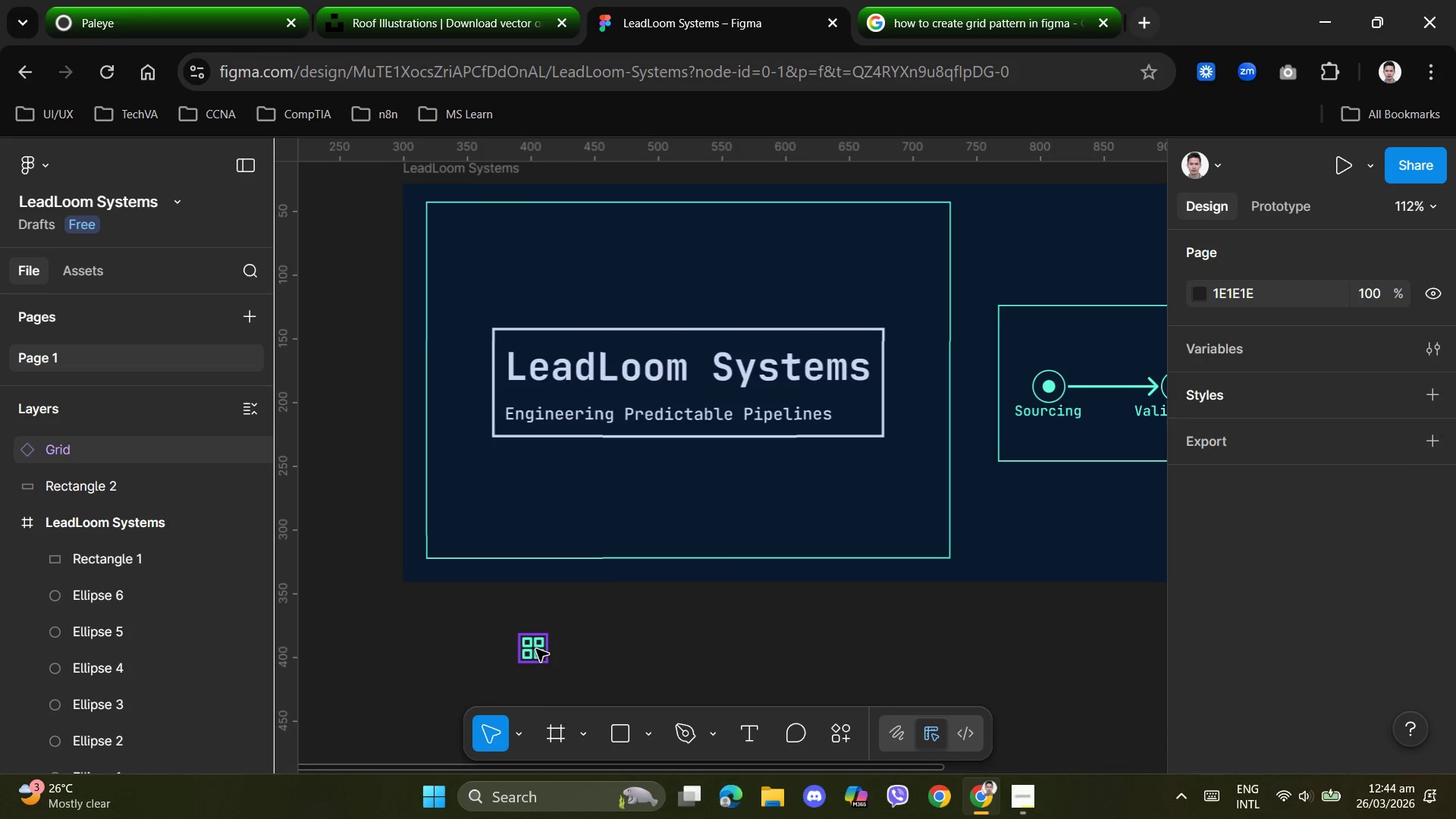 
left_click_drag(start_coordinate=[536, 649], to_coordinate=[431, 206])
 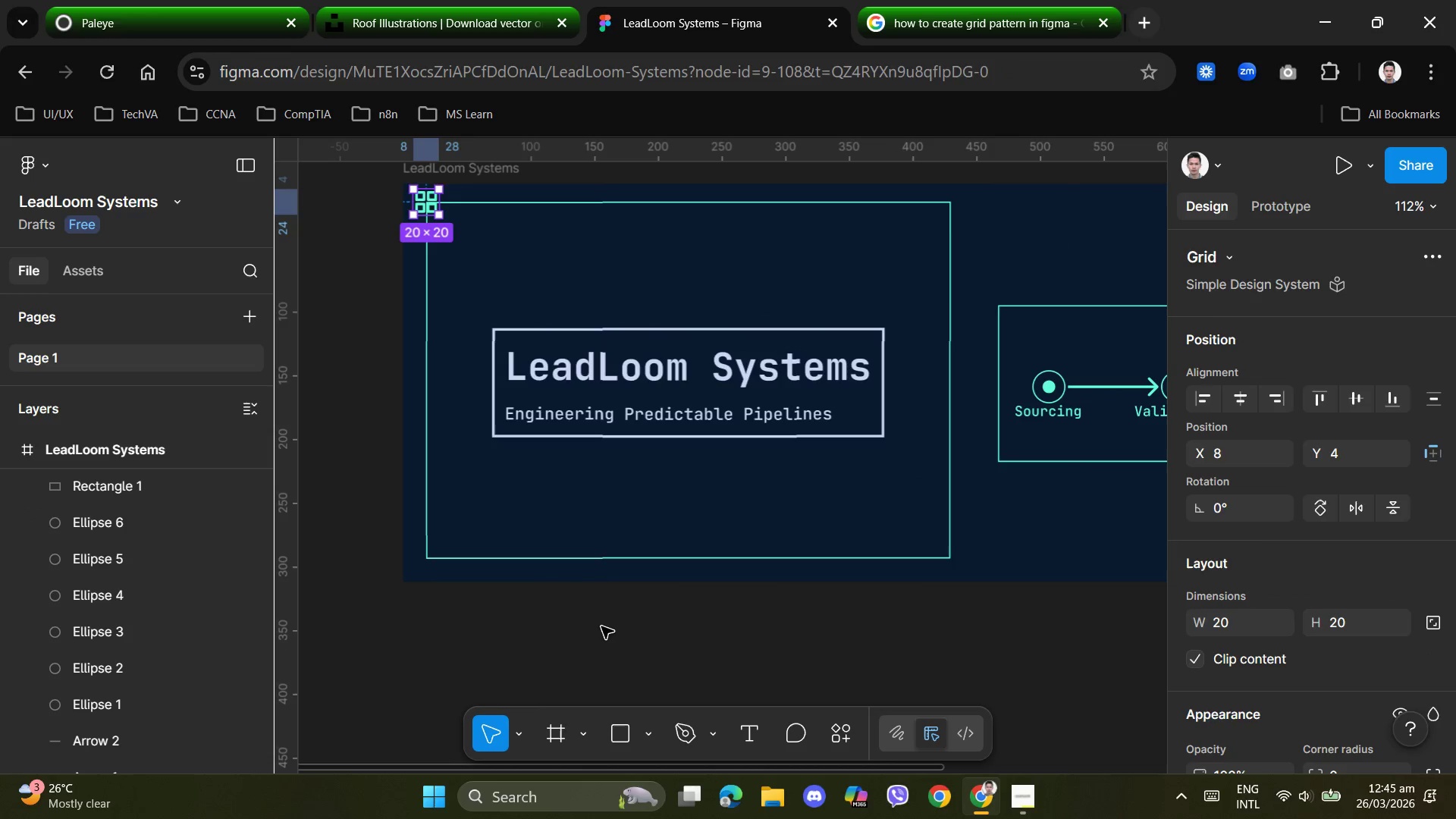 
left_click([601, 626])
 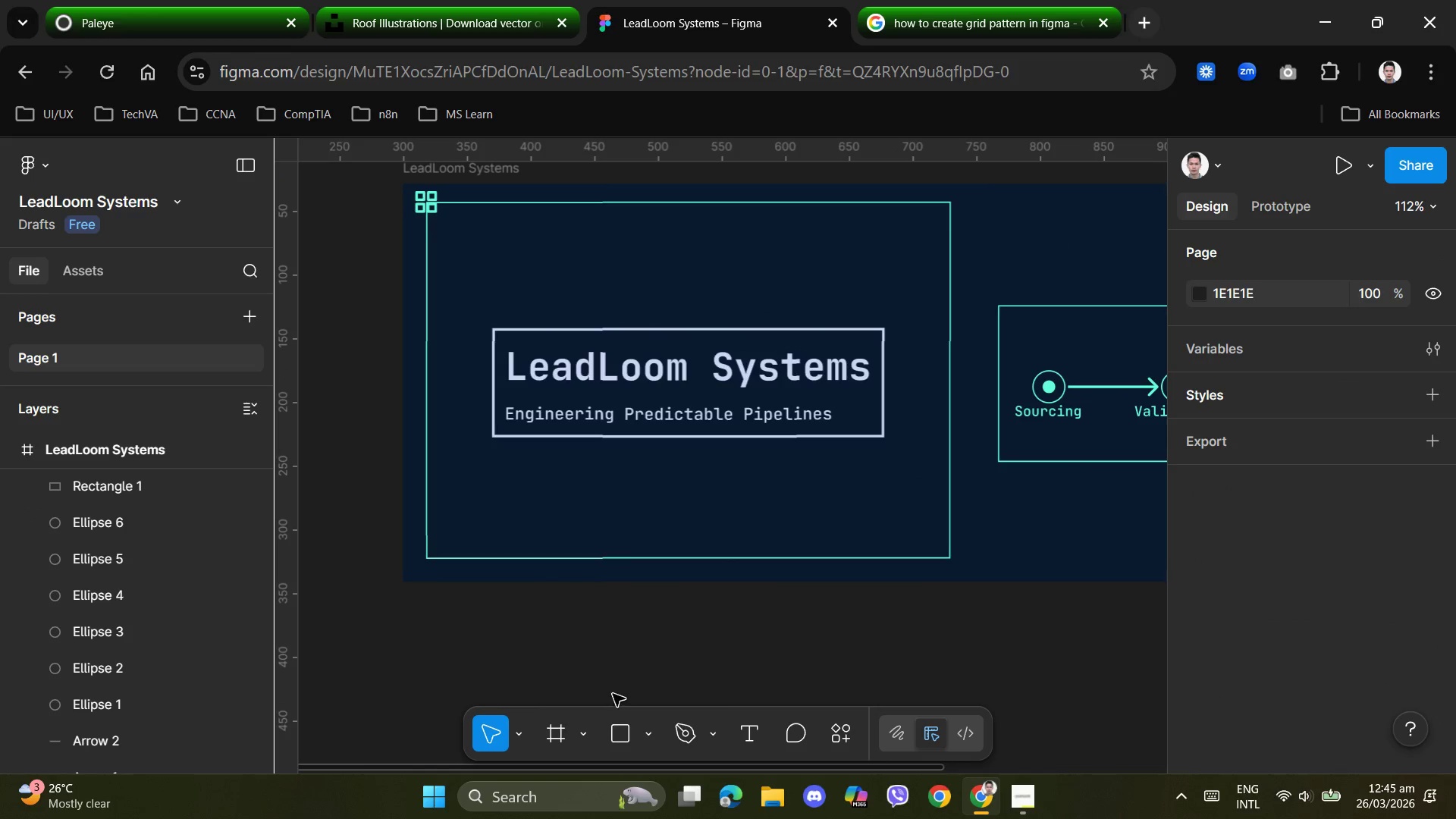 
scroll: coordinate [613, 694], scroll_direction: up, amount: 4.0
 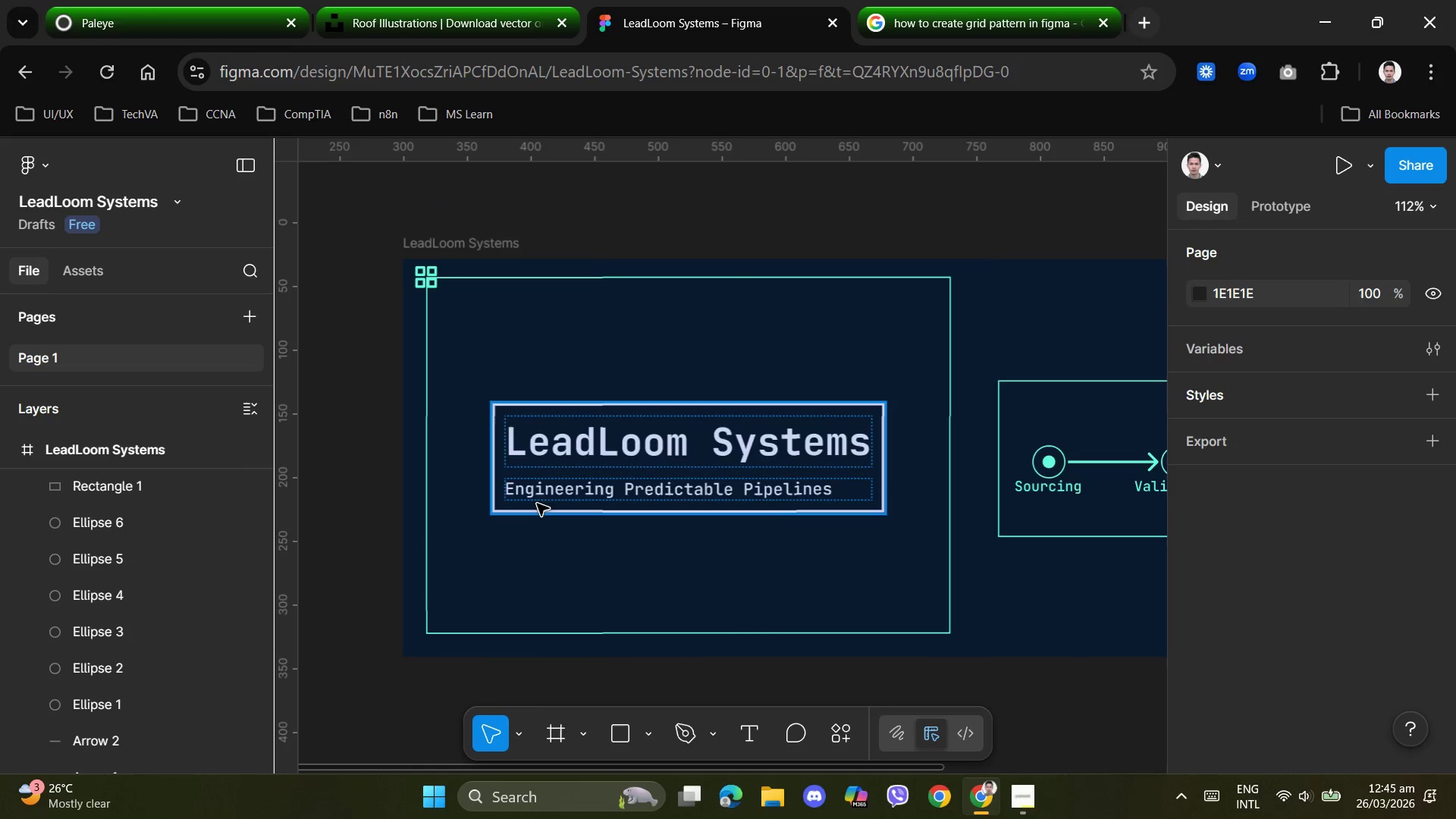 
key(Control+D)
 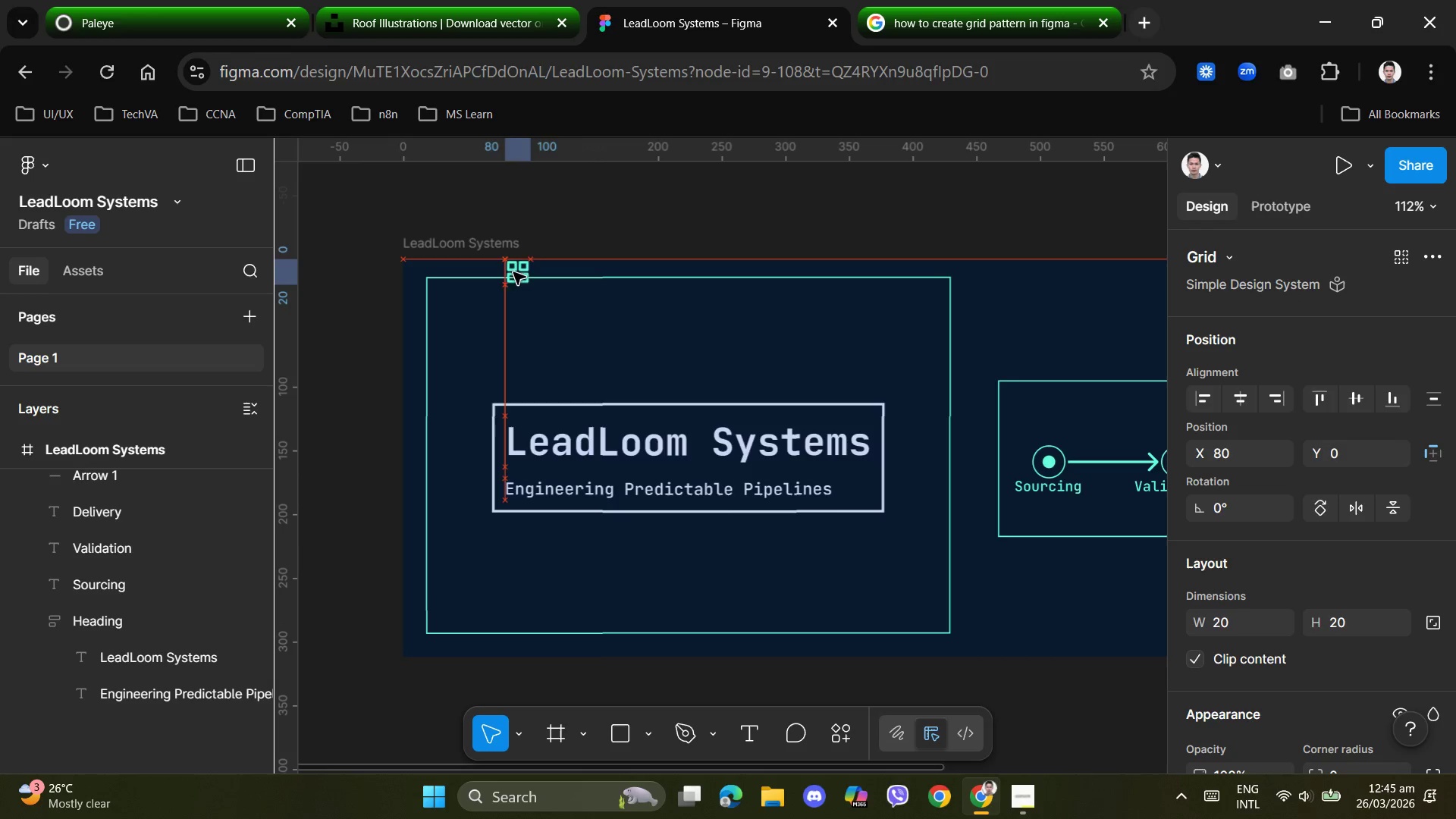 
wait(5.17)
 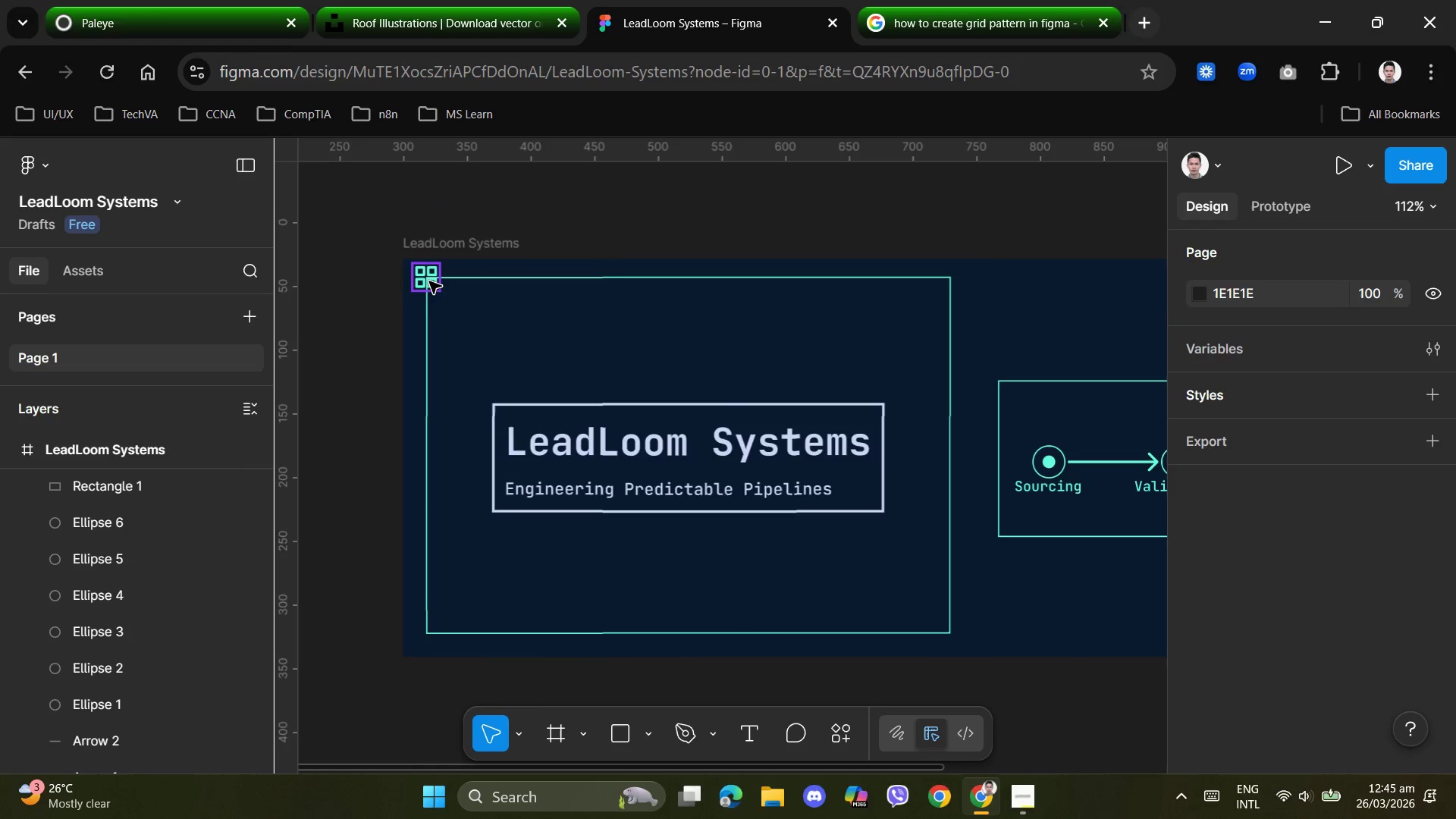 
left_click([429, 281])
 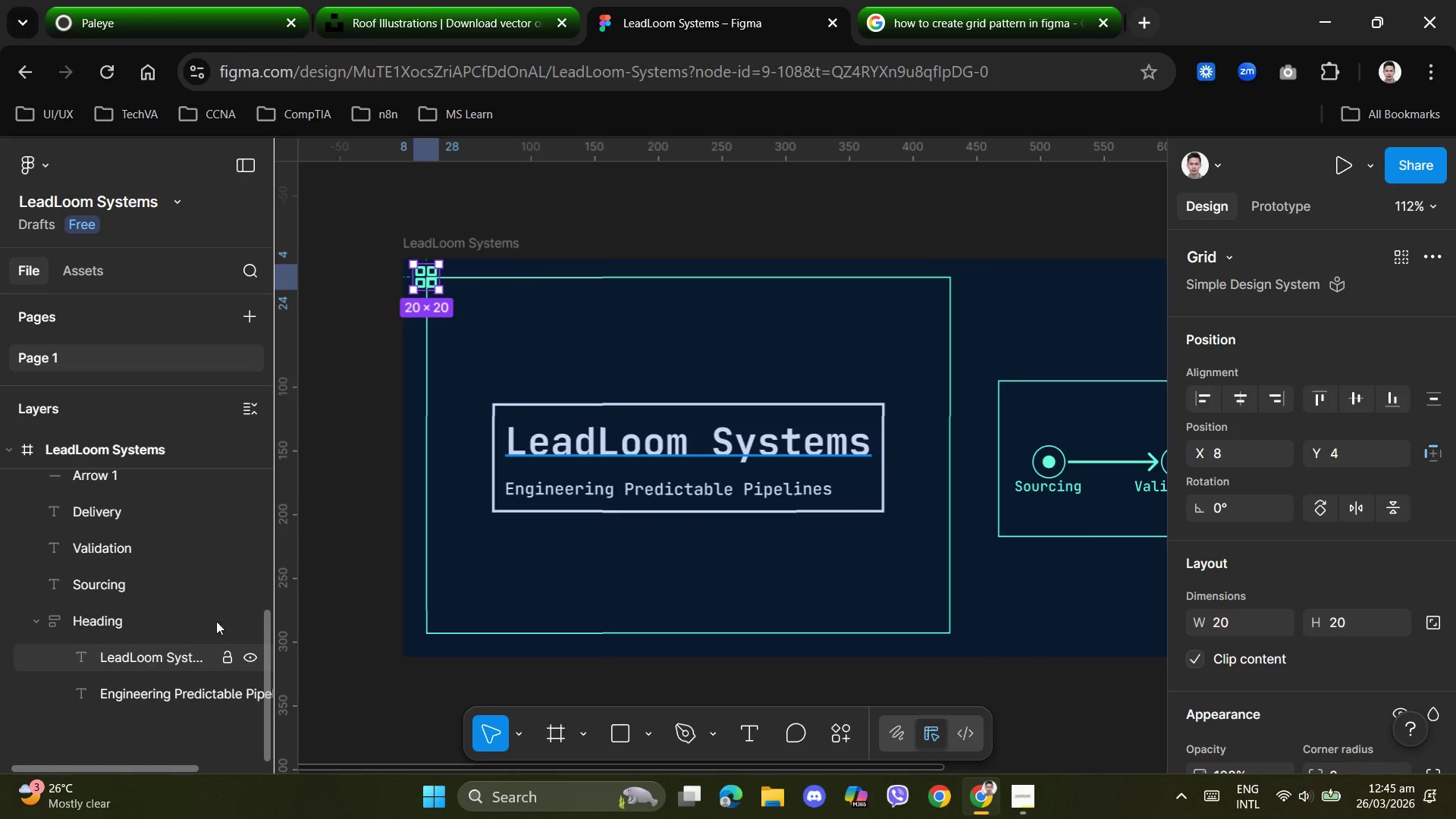 
left_click([359, 520])
 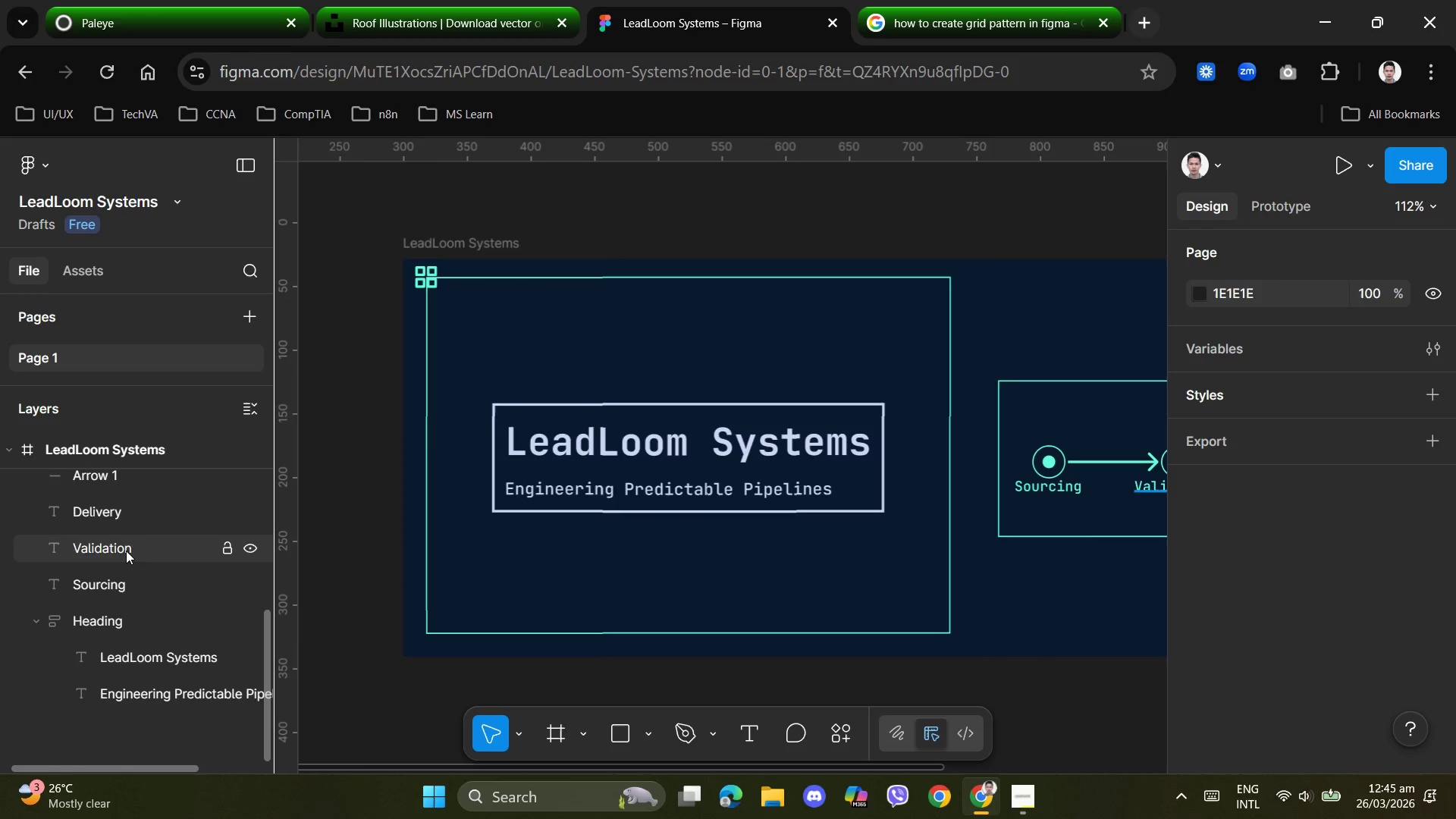 
scroll: coordinate [124, 553], scroll_direction: up, amount: 6.0
 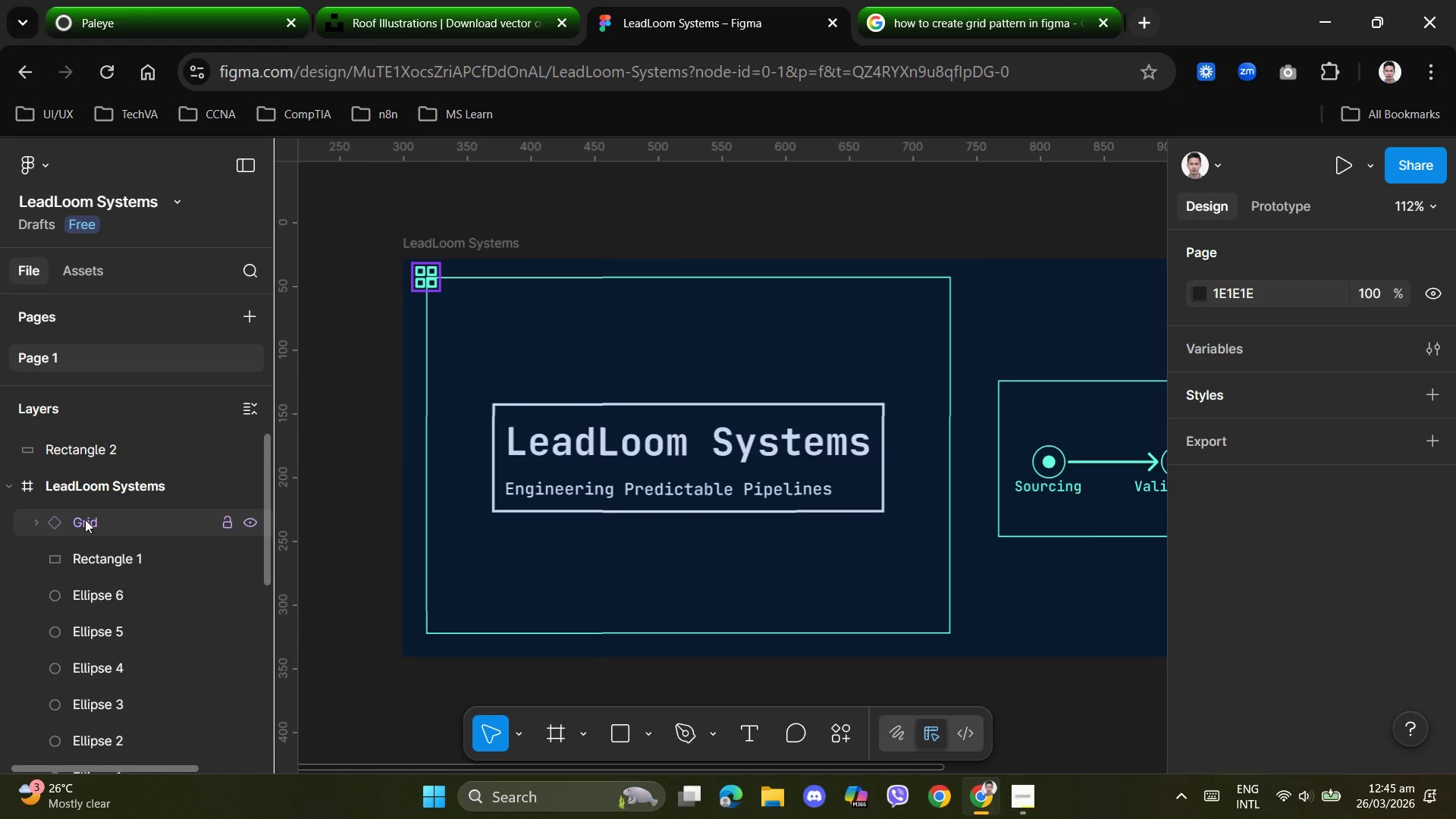 
left_click([85, 519])
 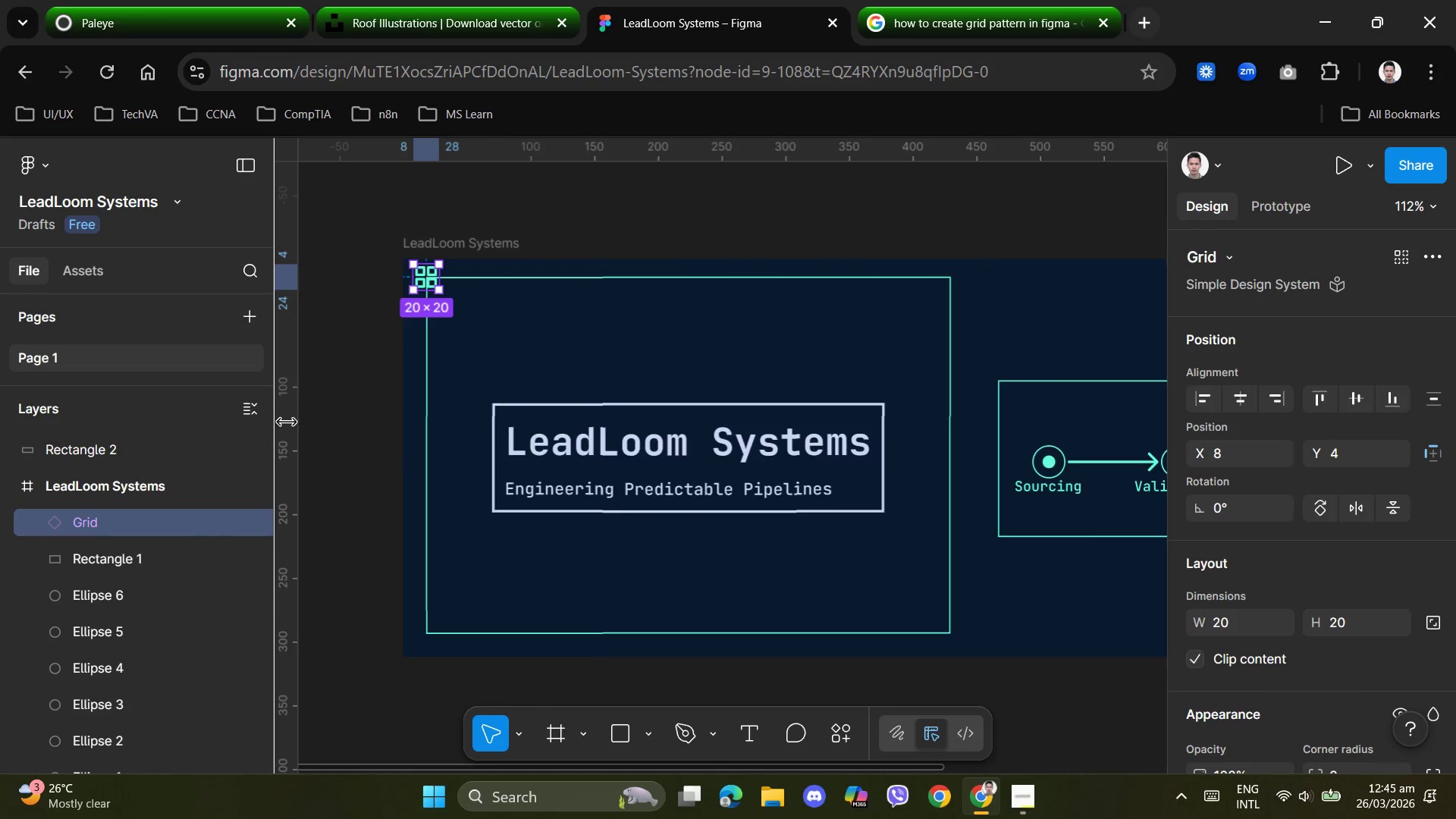 
left_click([344, 409])
 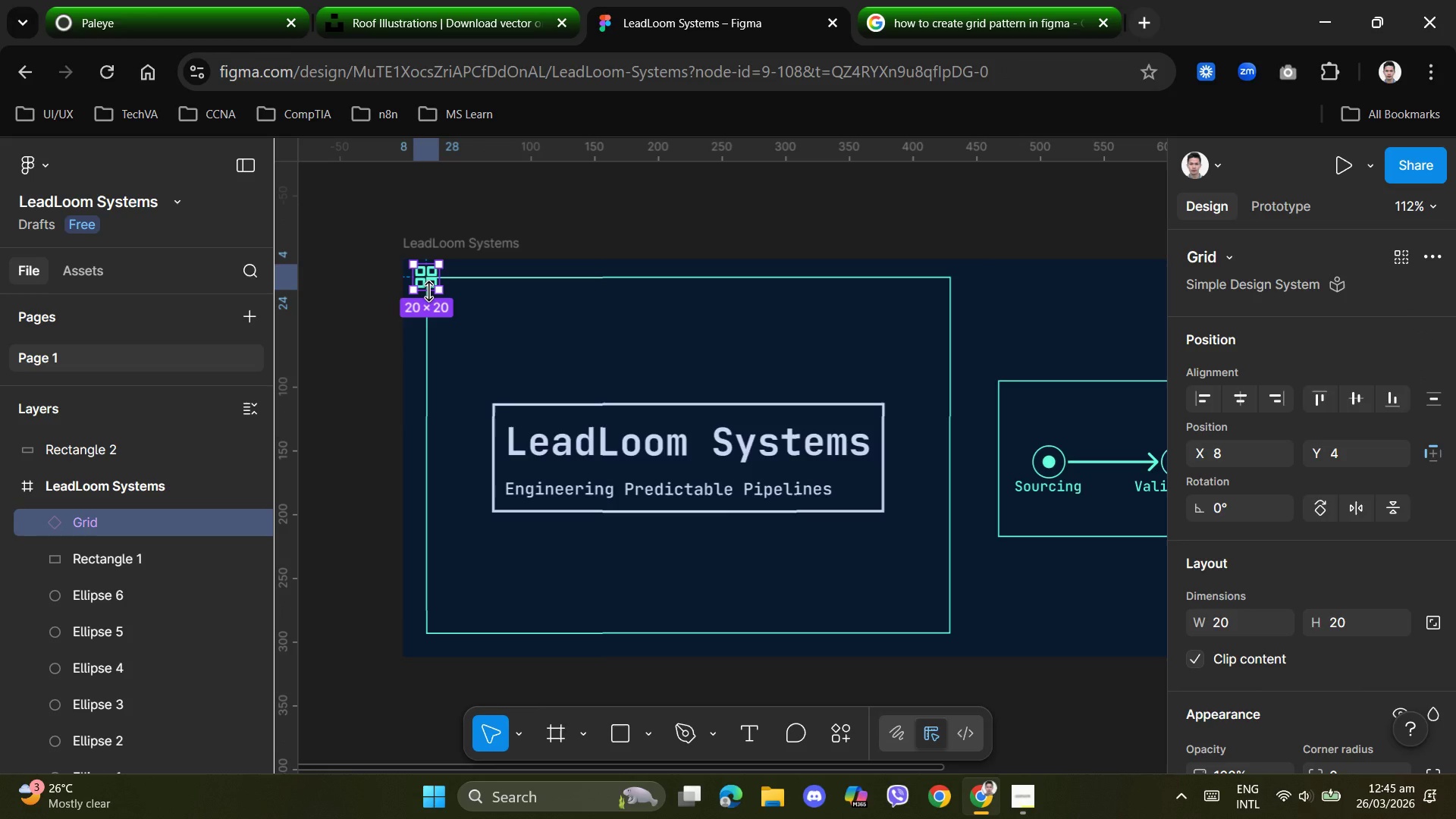 
key(Control+D)
 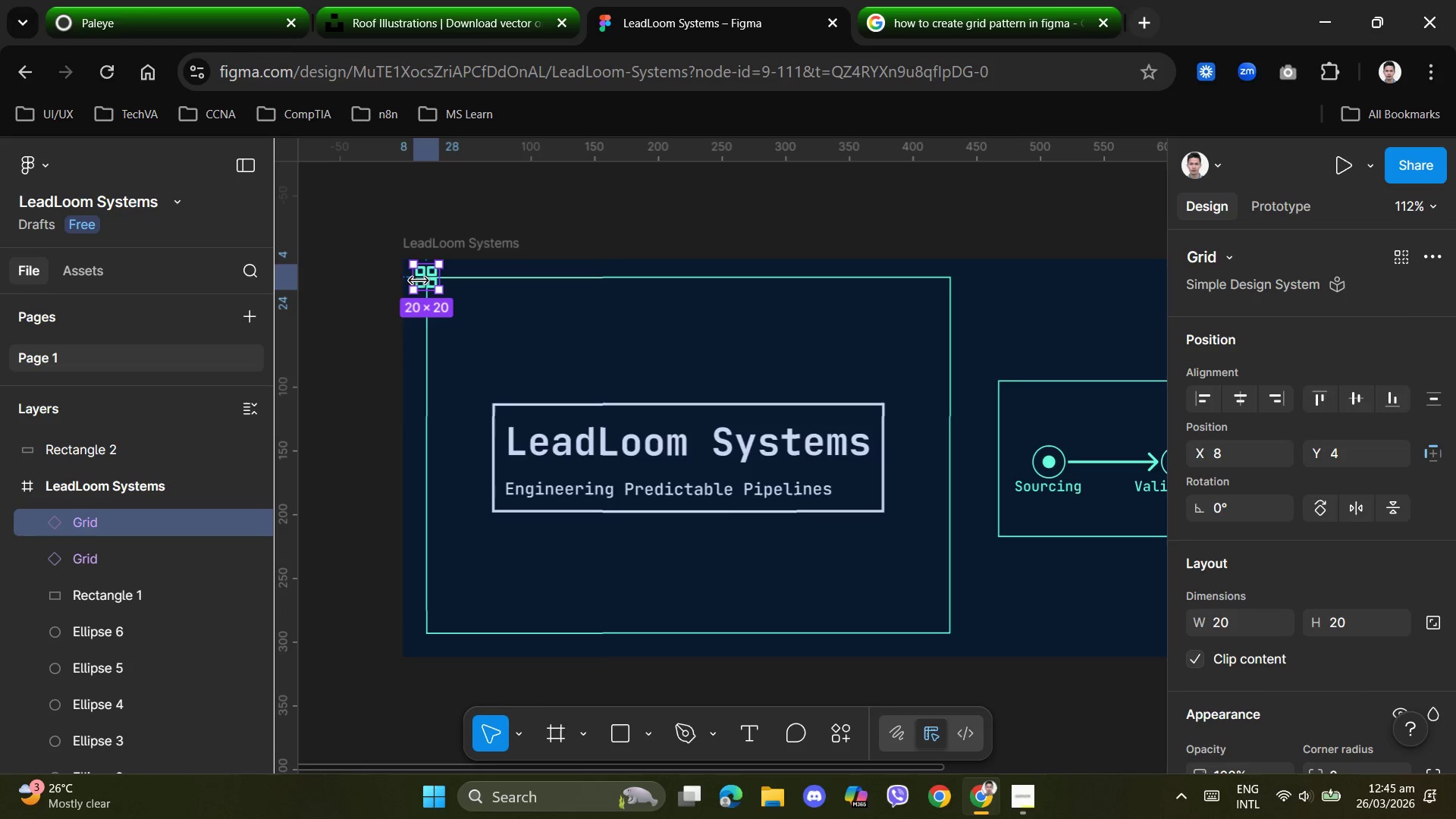 
left_click_drag(start_coordinate=[430, 276], to_coordinate=[954, 632])
 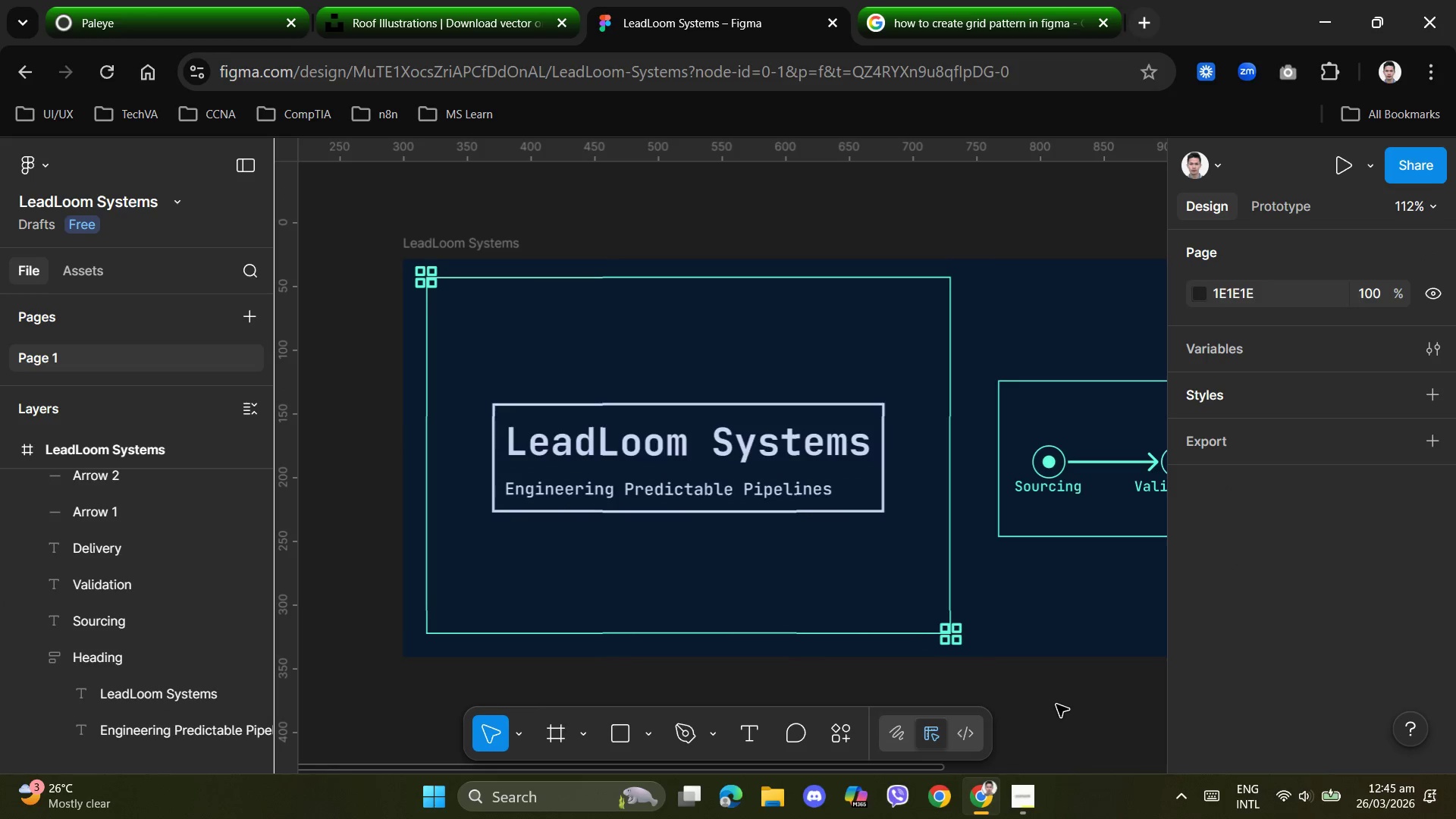 
scroll: coordinate [1056, 705], scroll_direction: up, amount: 1.0
 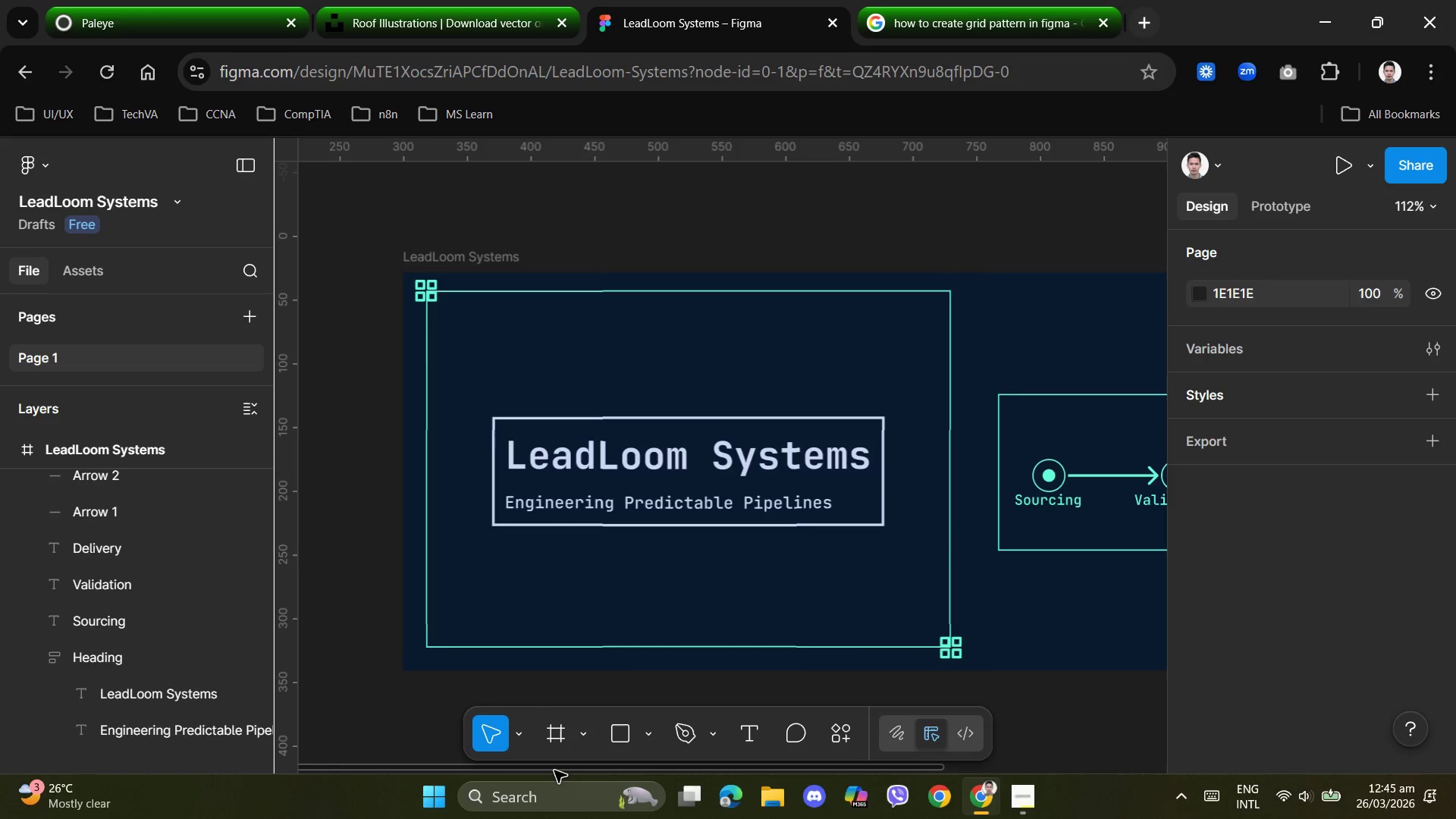 
left_click_drag(start_coordinate=[559, 769], to_coordinate=[877, 769])
 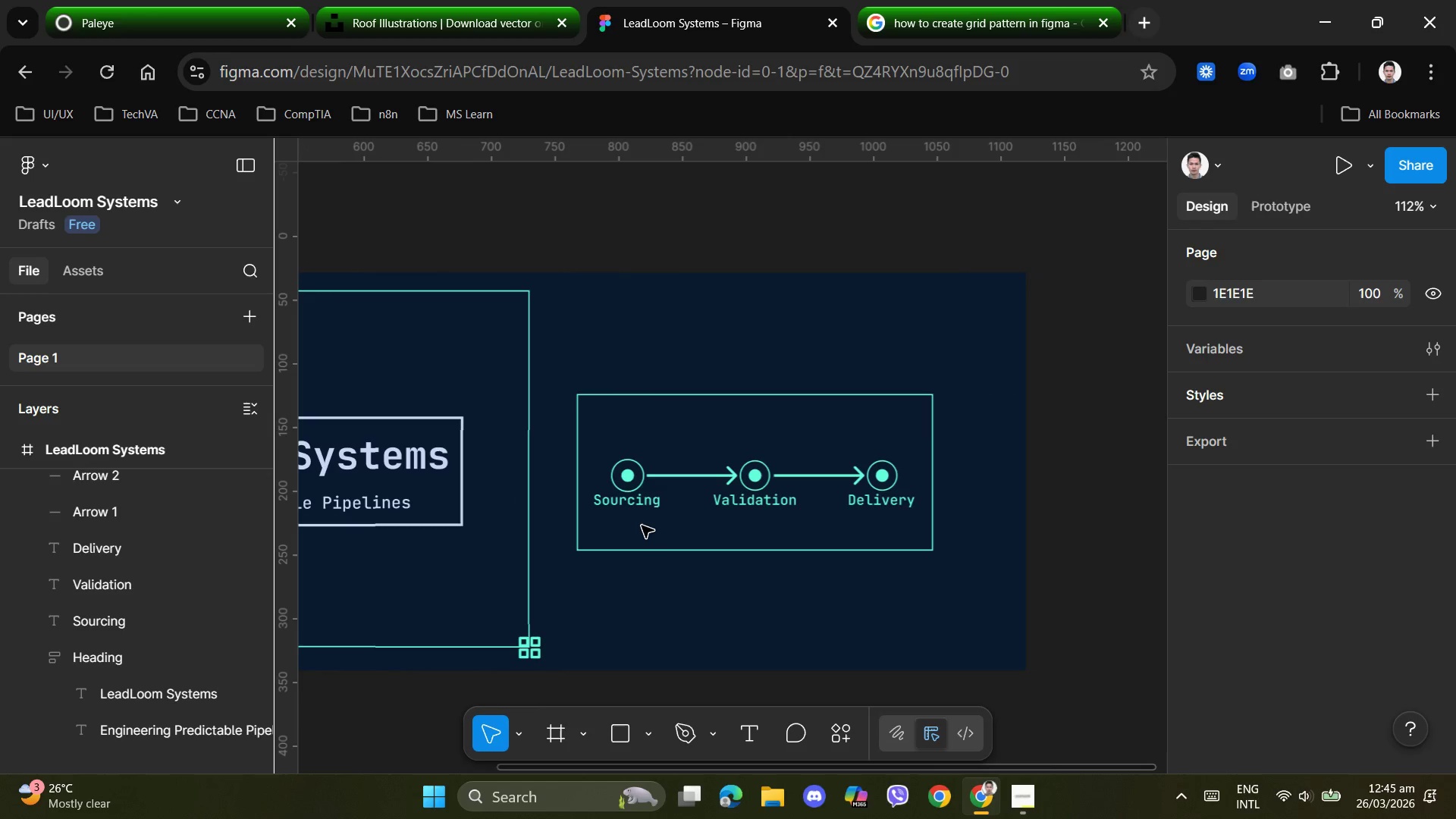 
hold_key(key=ControlLeft, duration=0.95)
 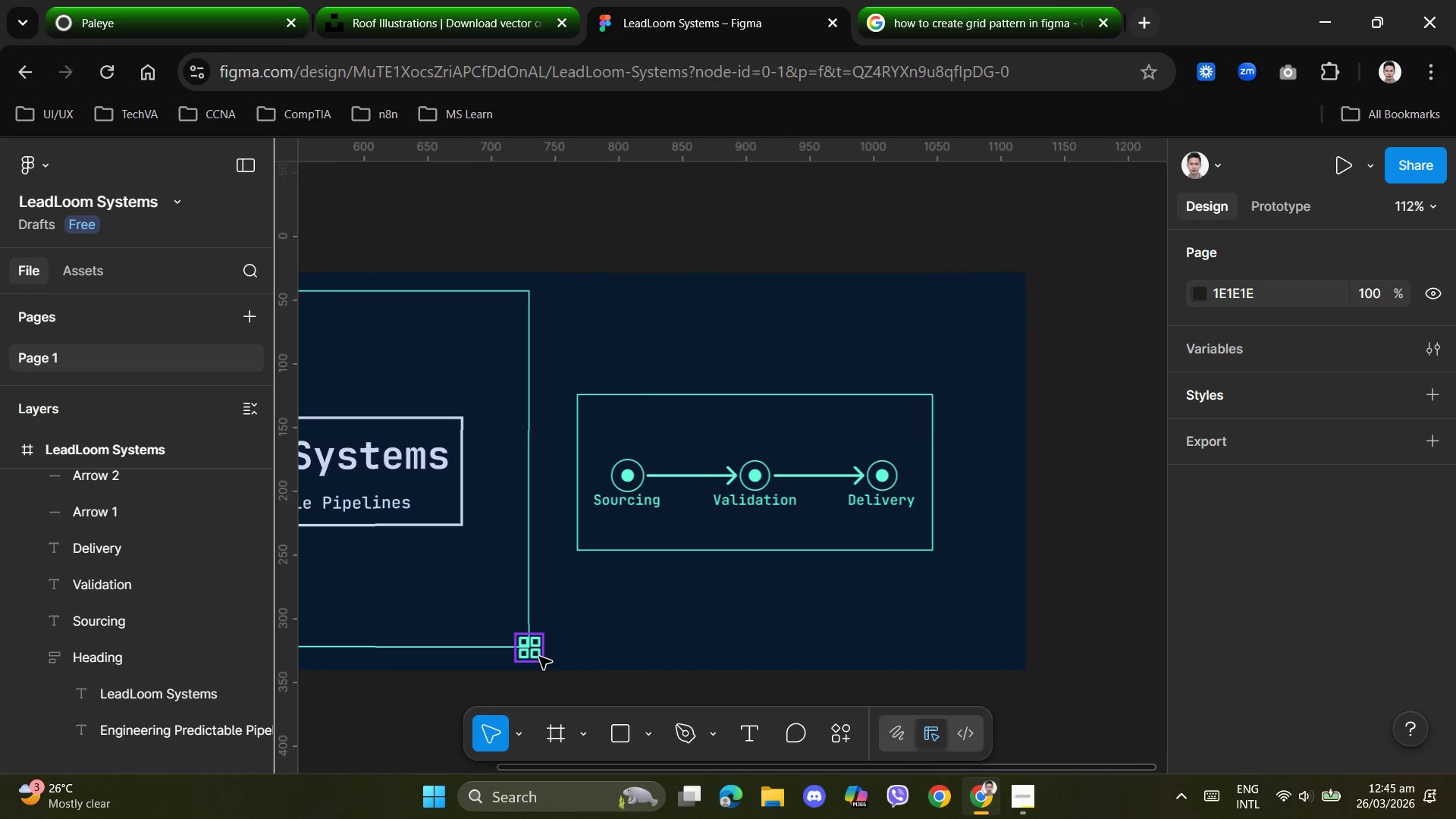 
left_click([538, 657])
 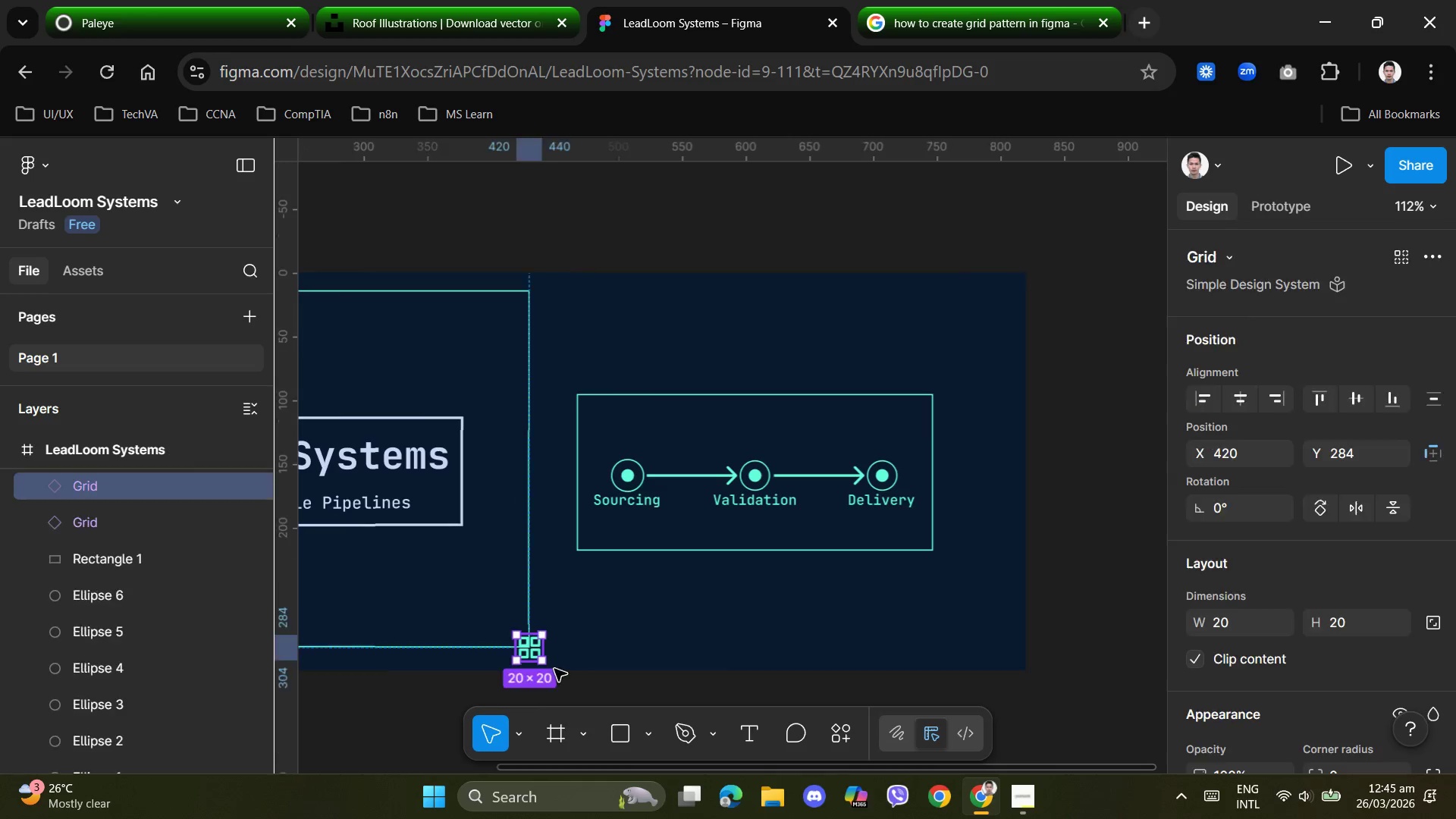 
key(Control+D)
 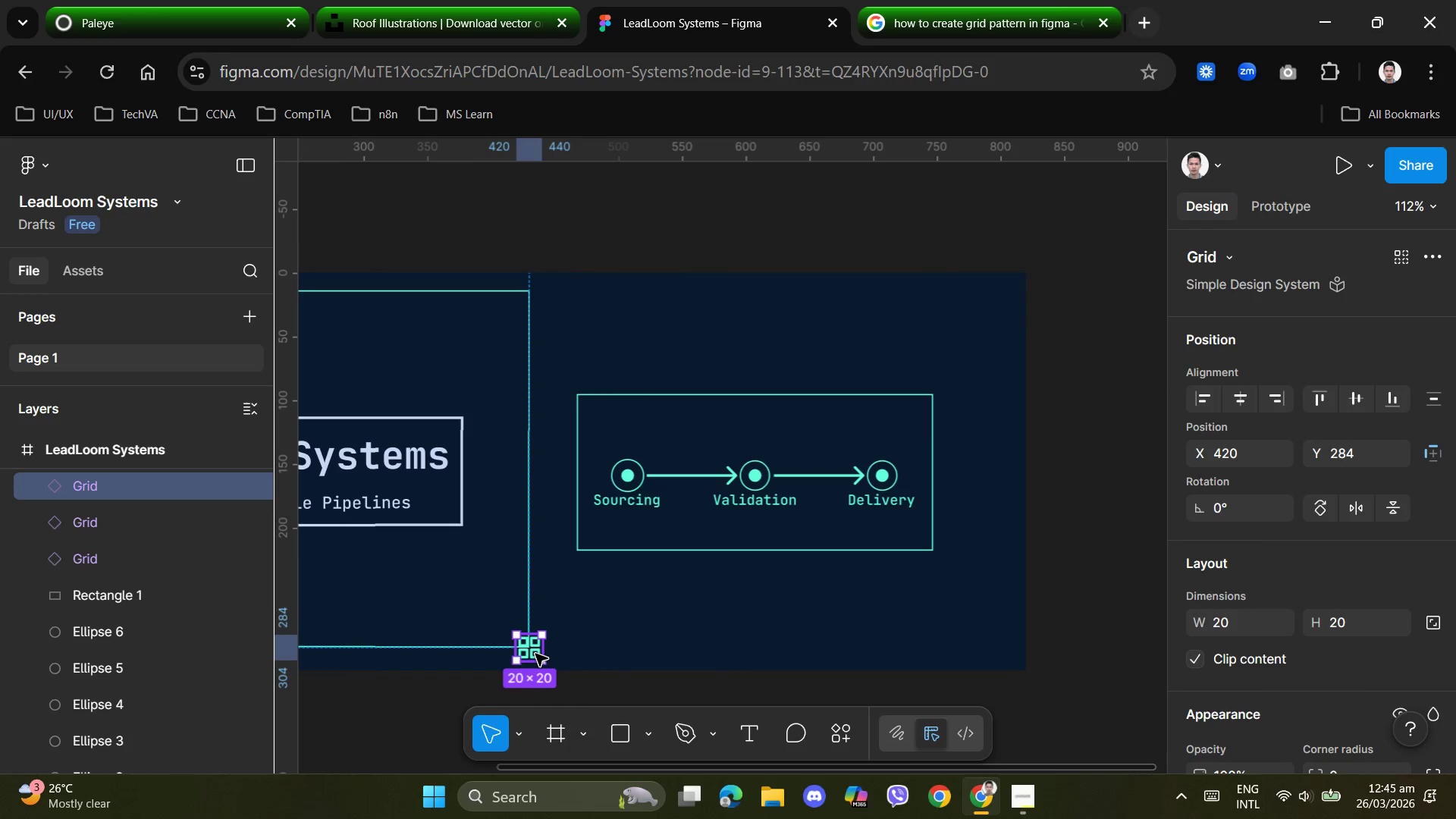 
left_click_drag(start_coordinate=[535, 654], to_coordinate=[582, 557])
 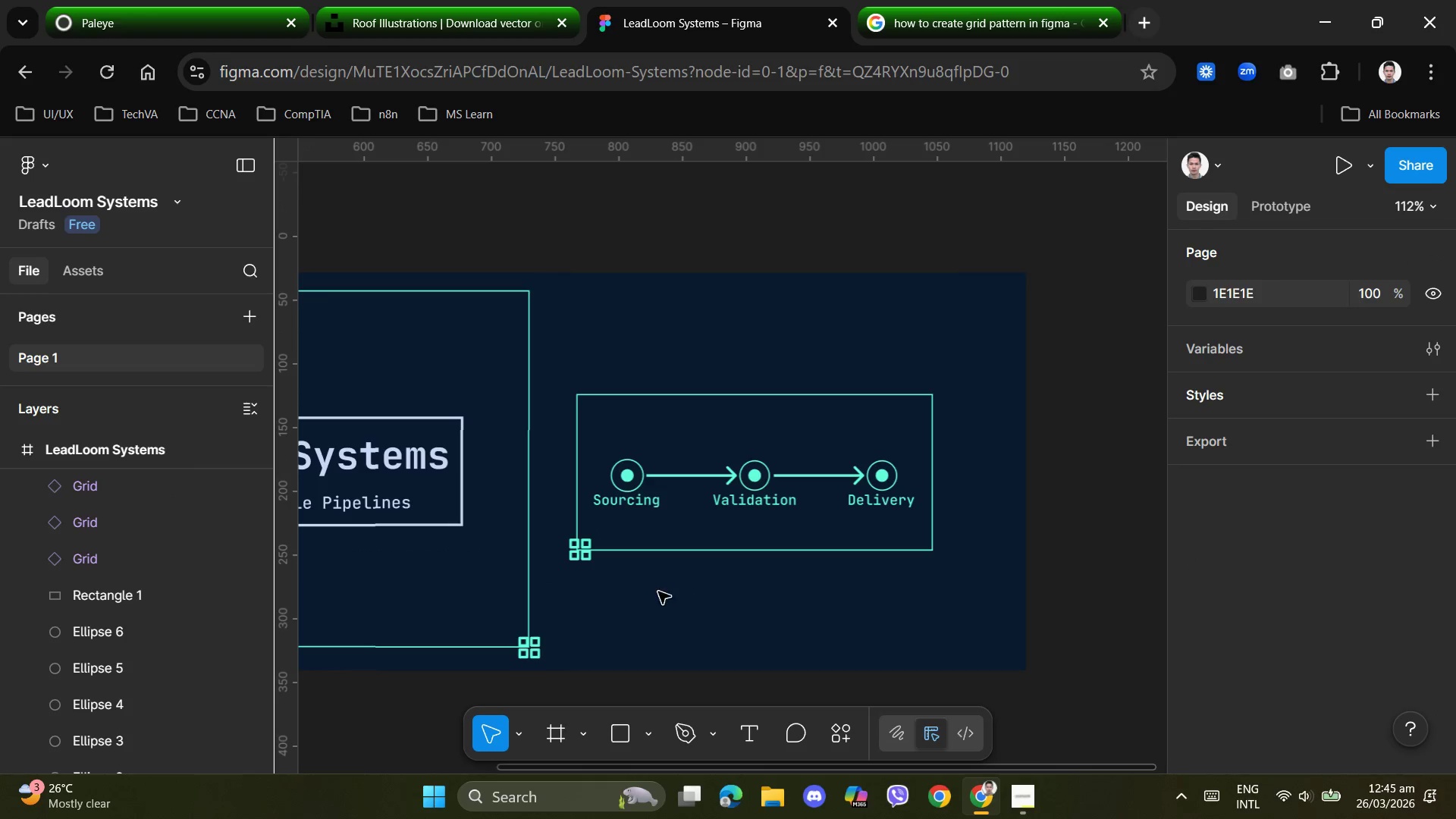 
left_click([566, 551])